 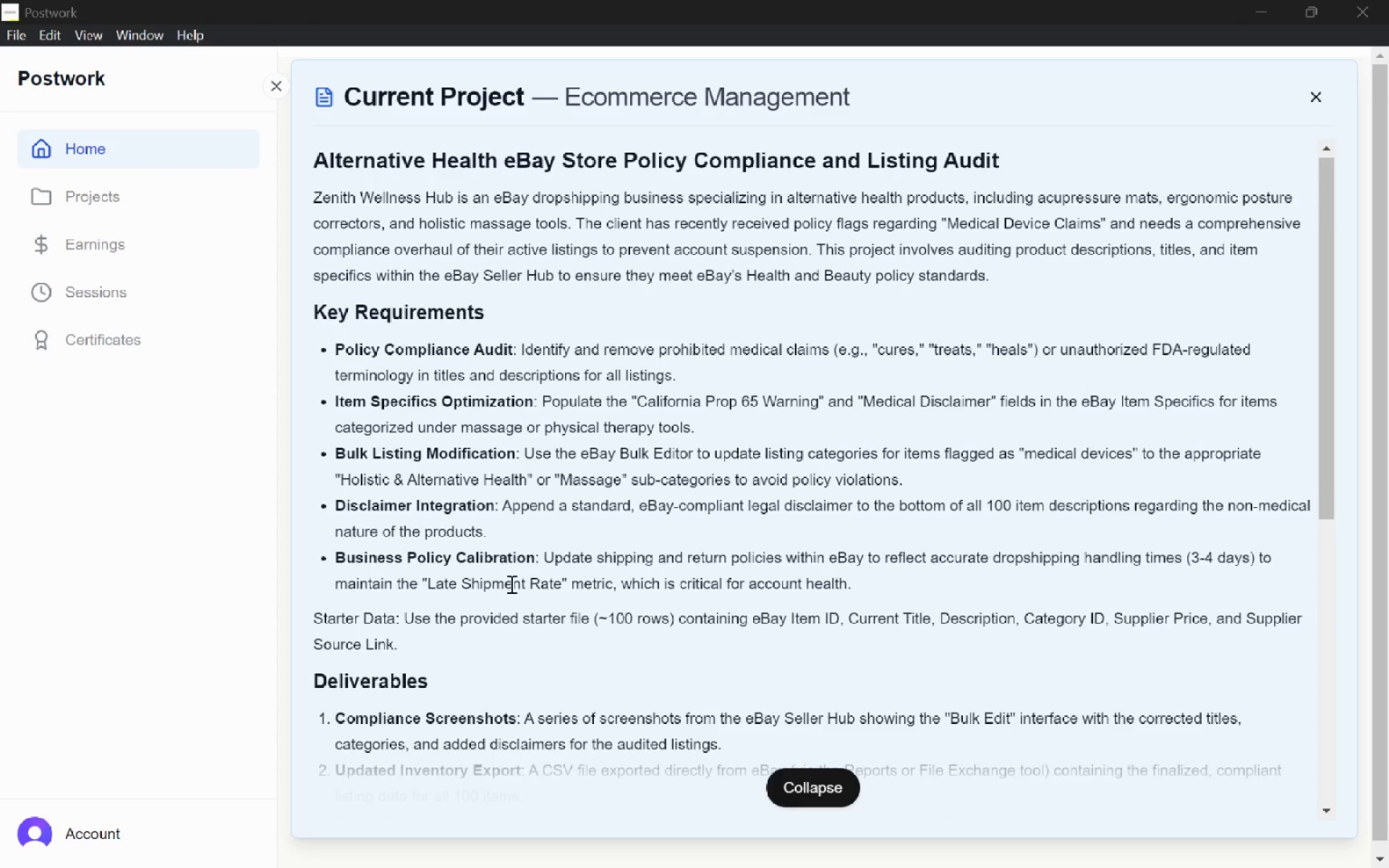 
key(Alt+Tab)
 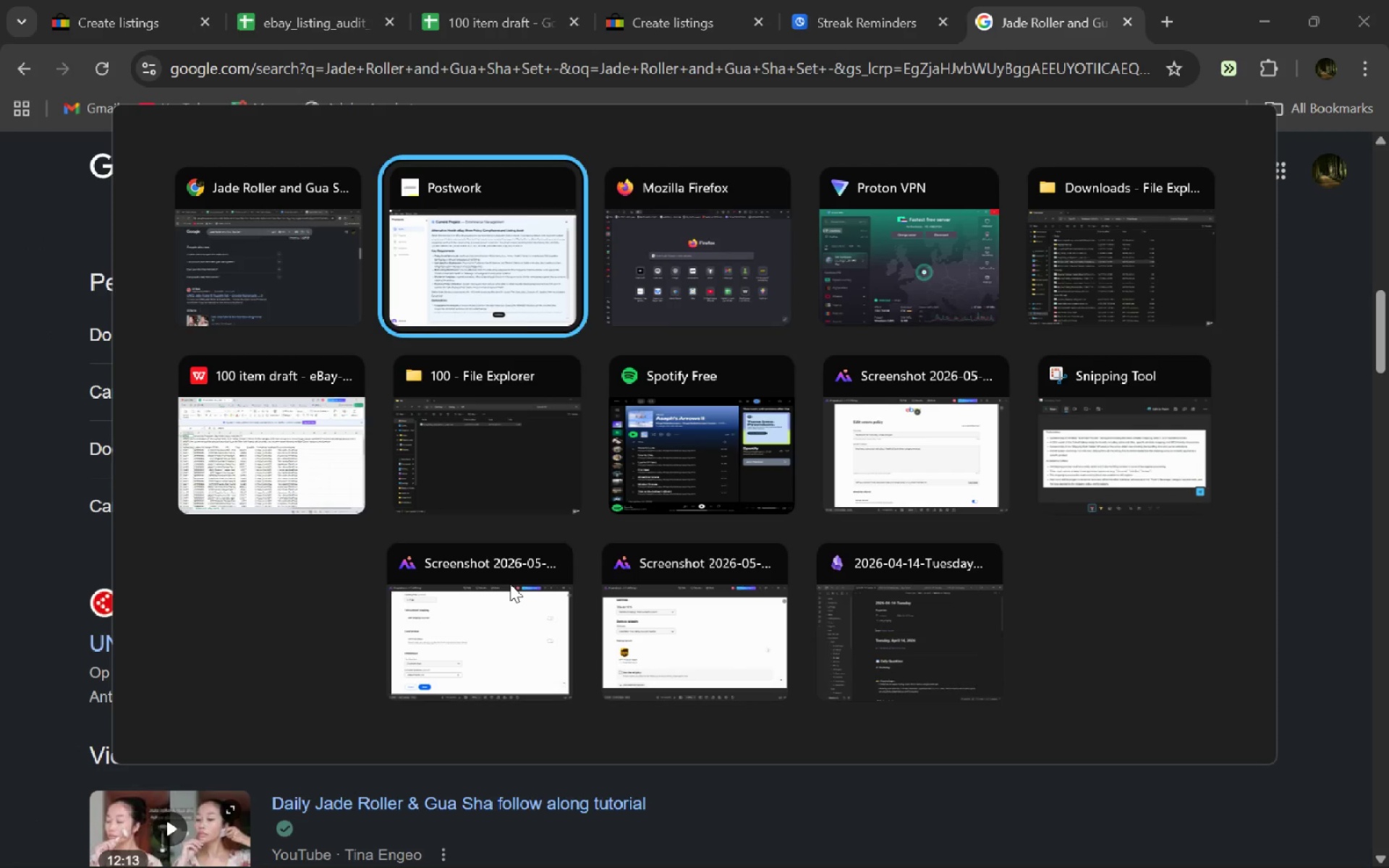 
key(Alt+Shift+Tab)
 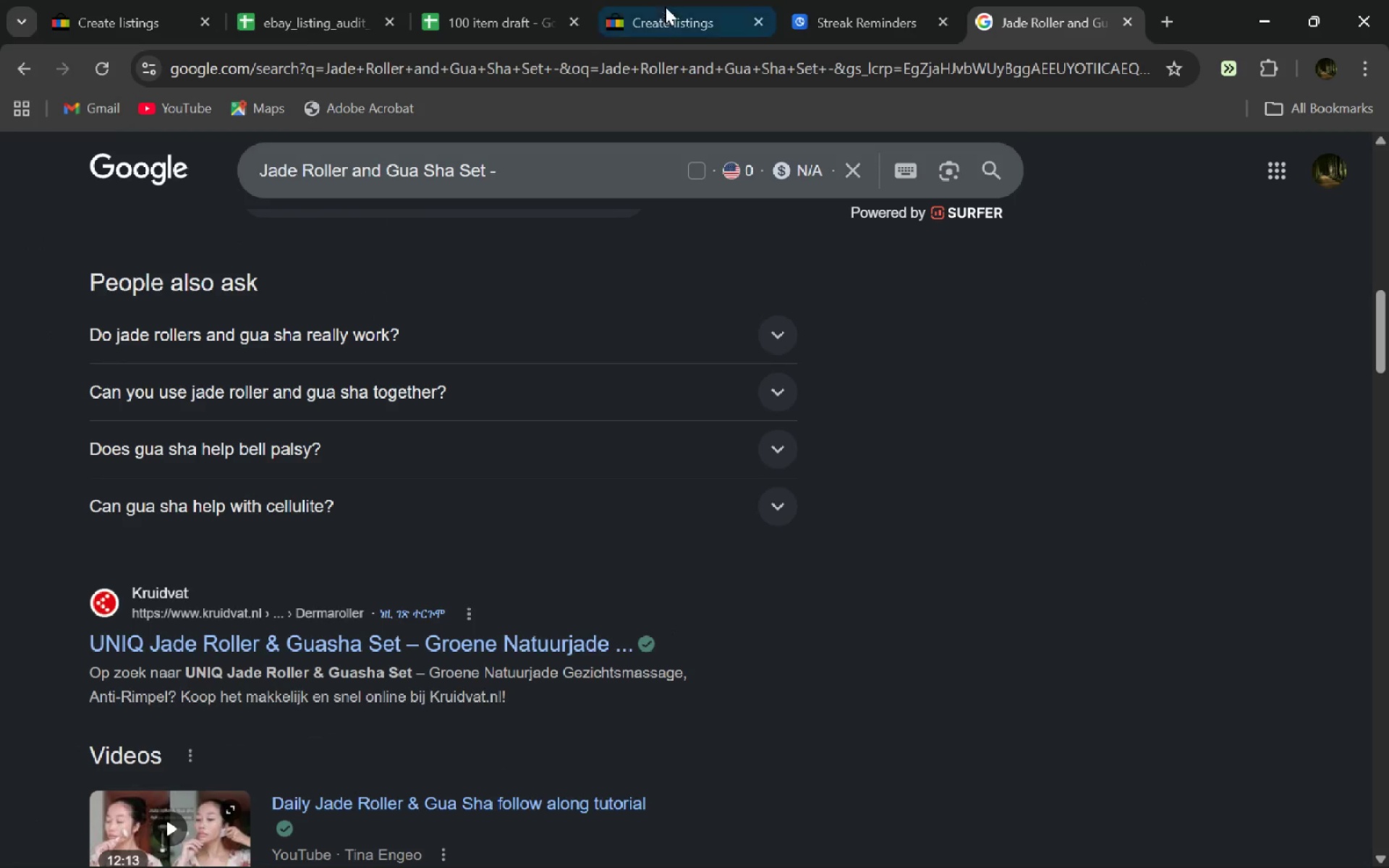 
left_click([654, 7])
 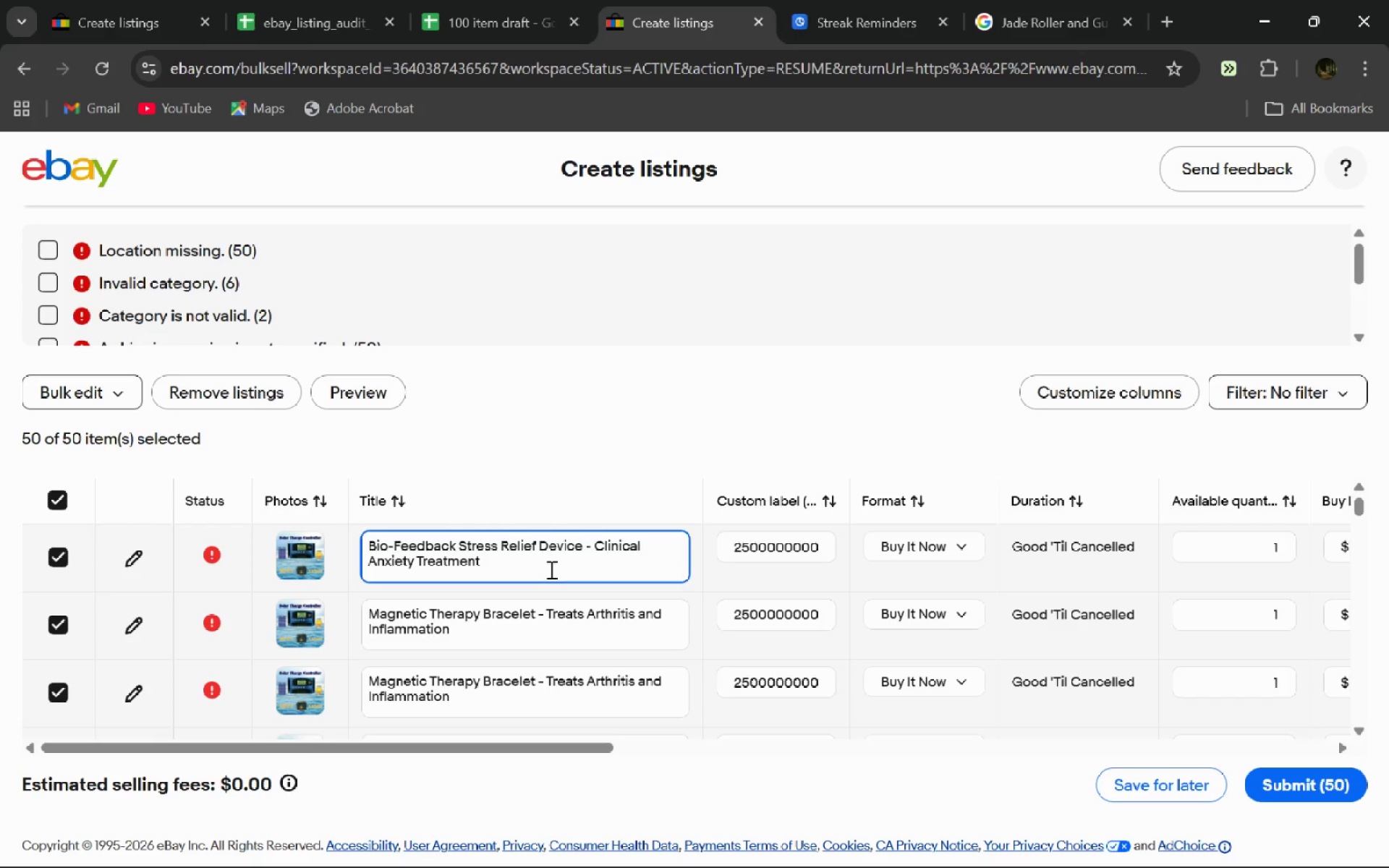 
wait(7.94)
 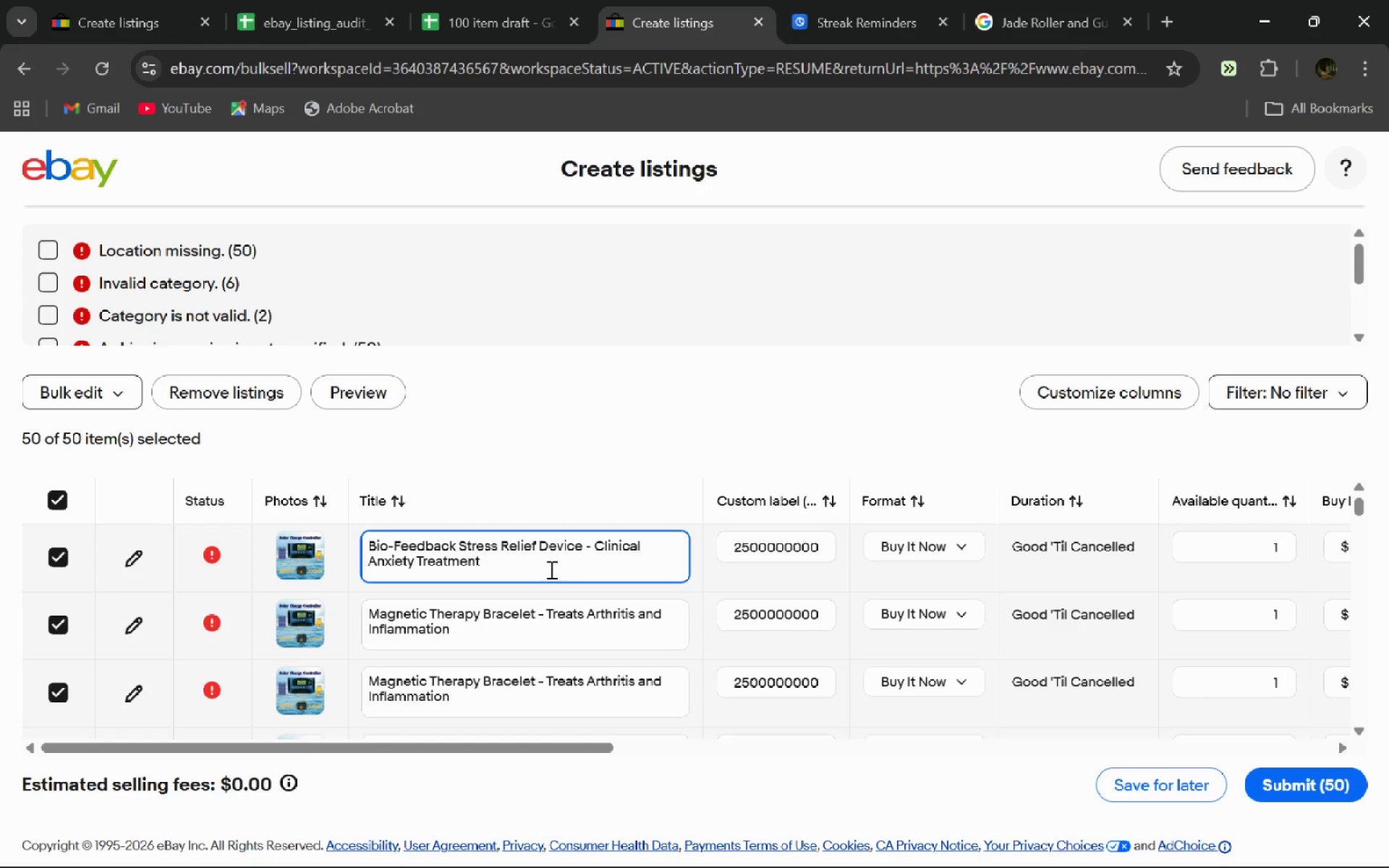 
left_click([762, 22])
 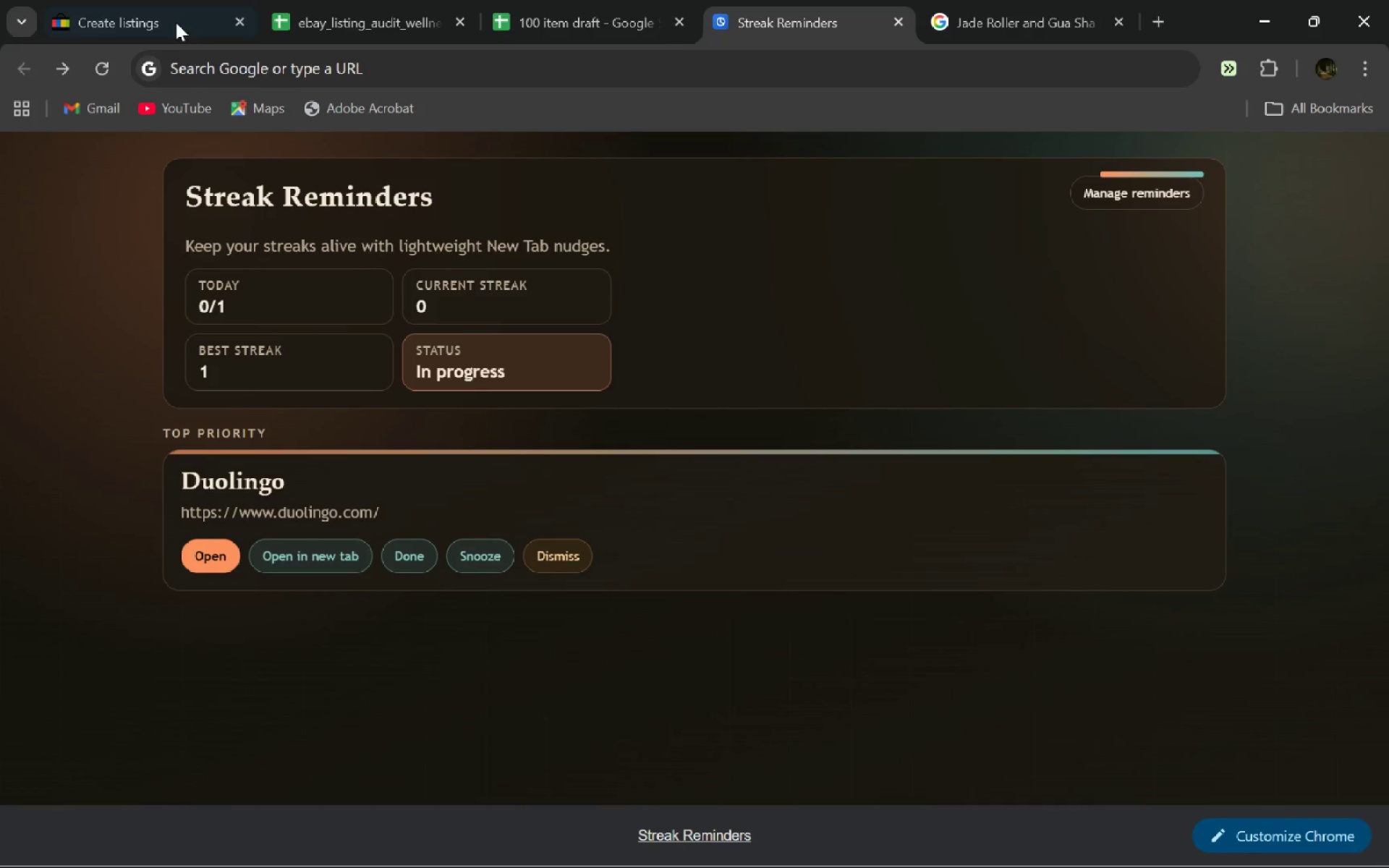 
left_click([136, 0])
 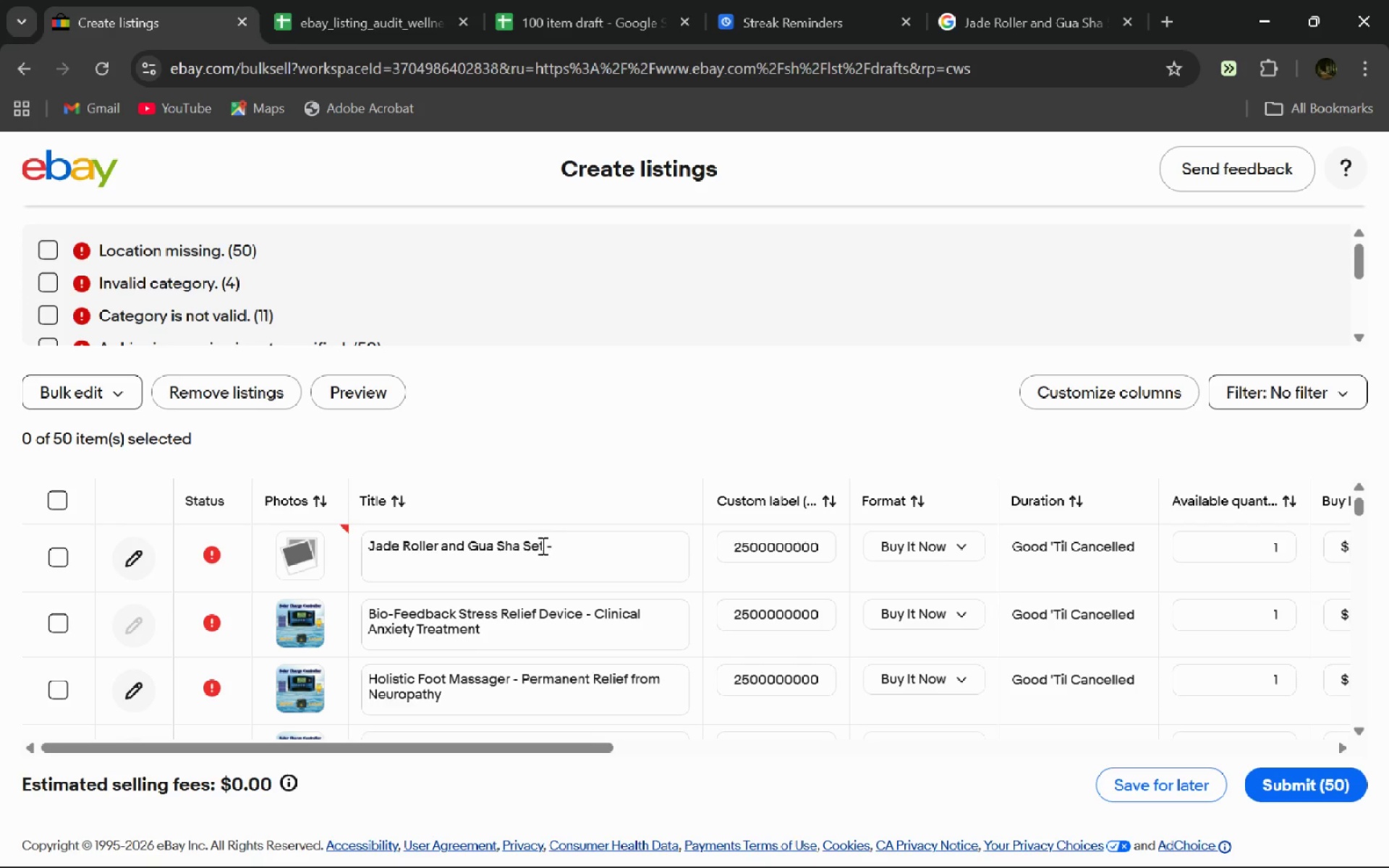 
left_click([560, 545])
 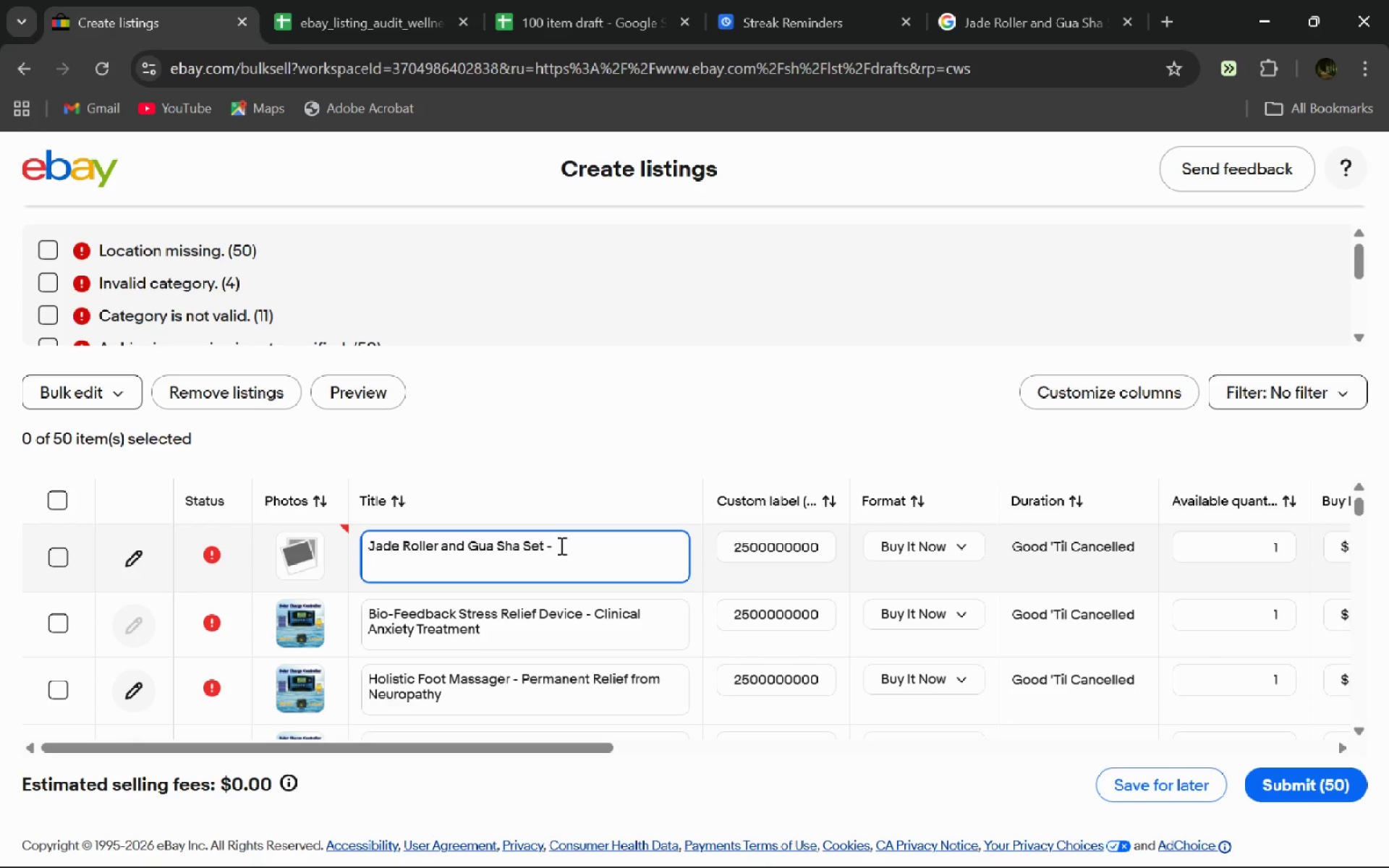 
key(Control+Z)
 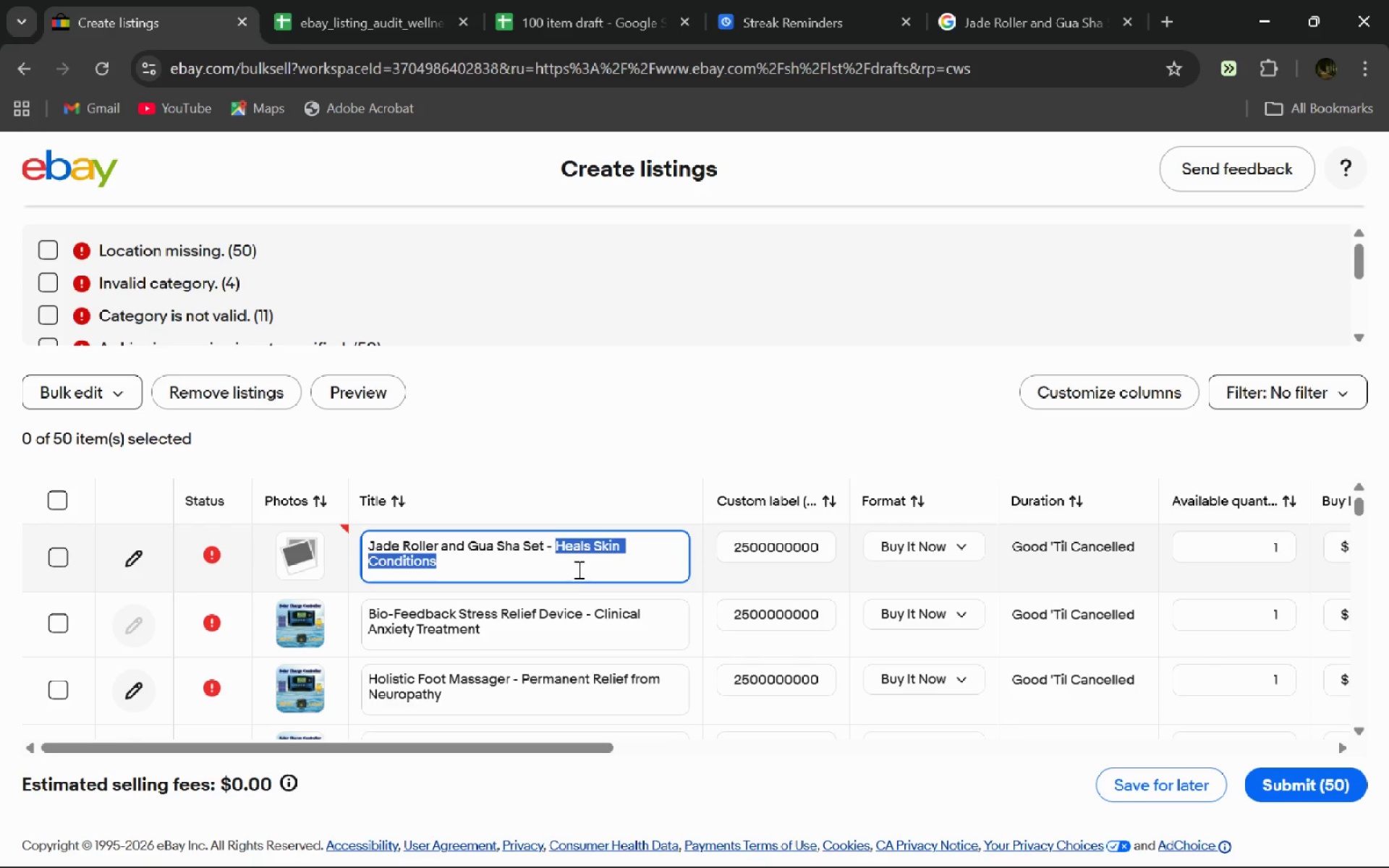 
left_click([577, 568])
 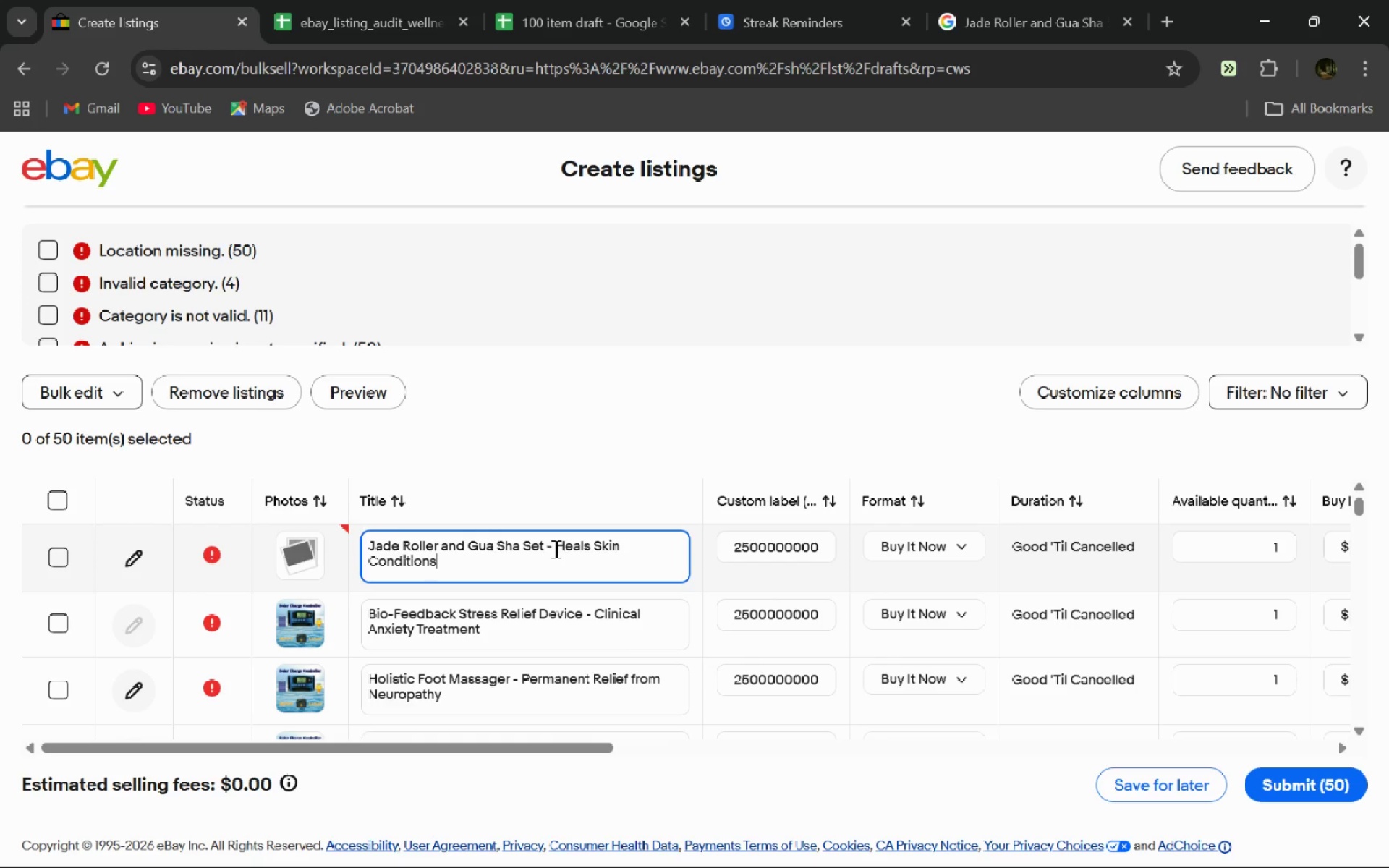 
left_click([543, 546])
 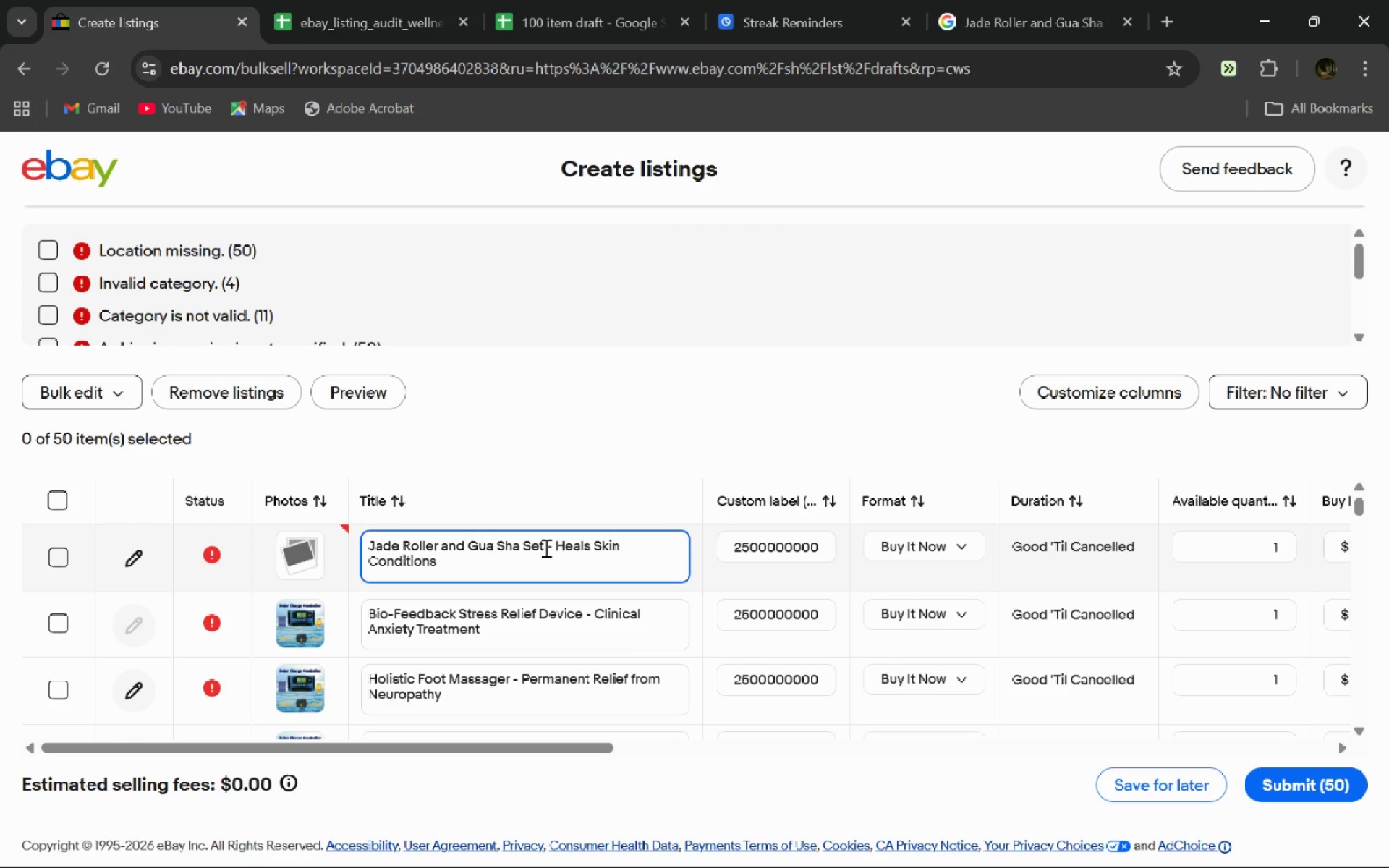 
left_click_drag(start_coordinate=[545, 548], to_coordinate=[580, 574])
 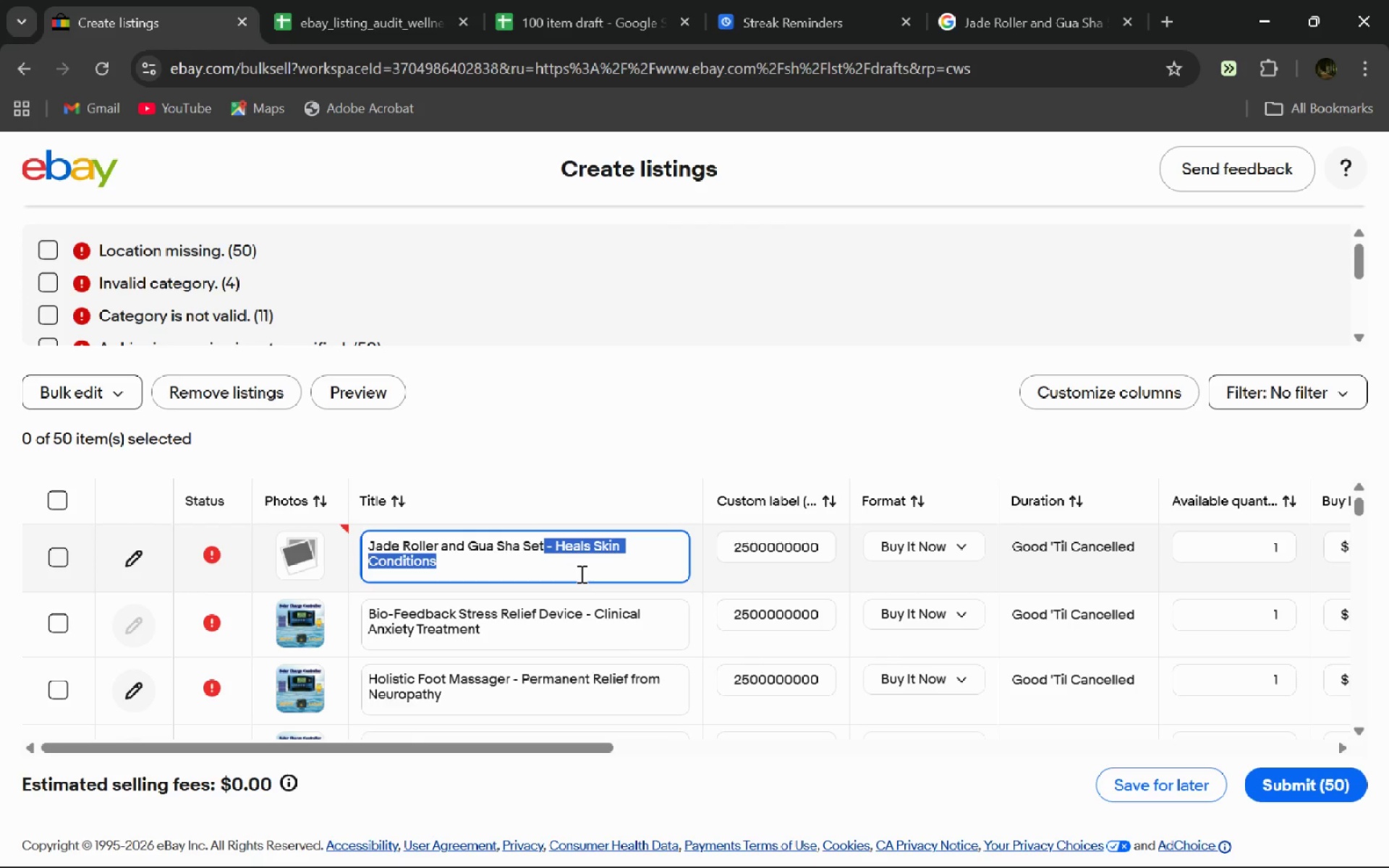 
left_click([580, 574])
 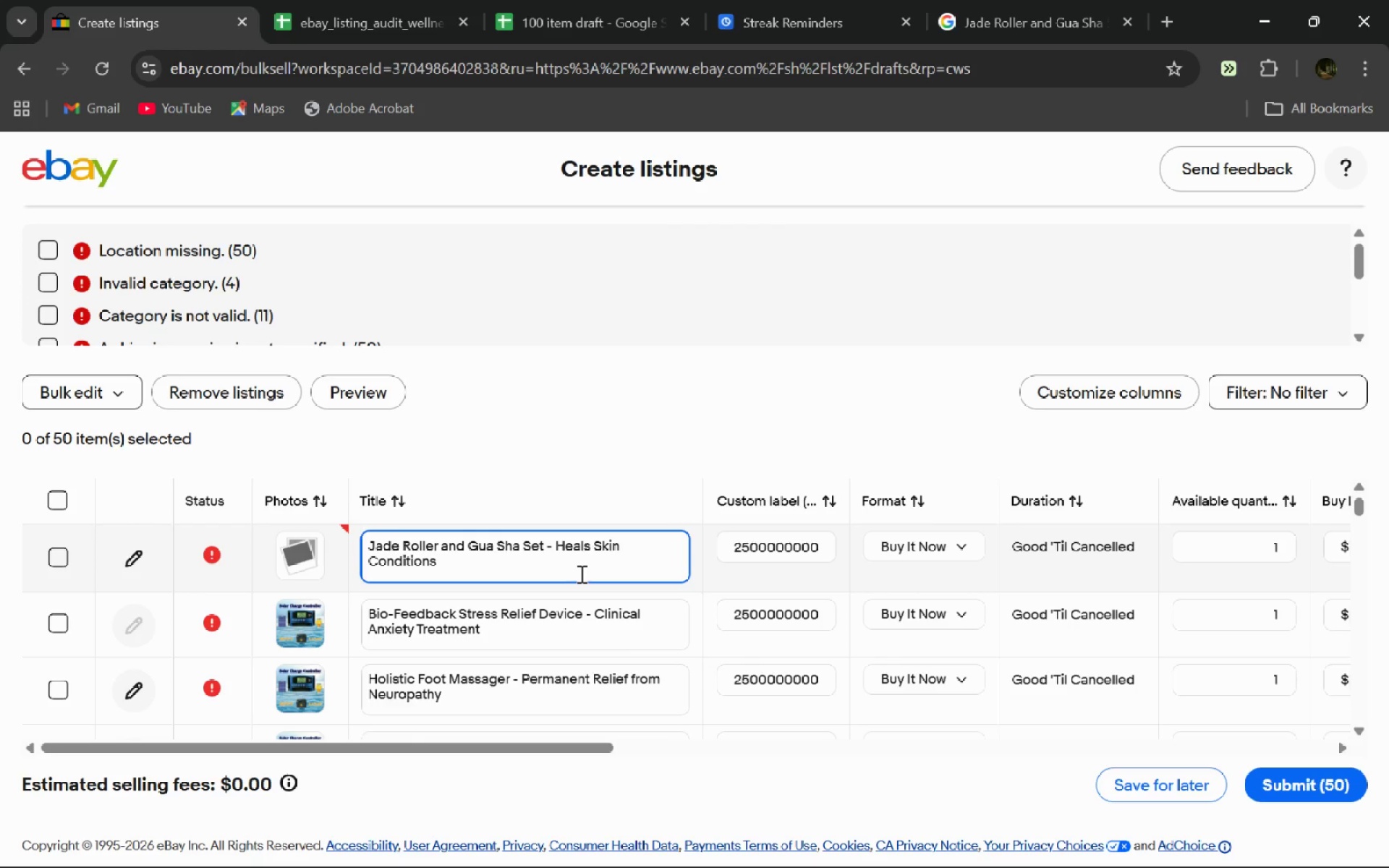 
key(Control+A)
 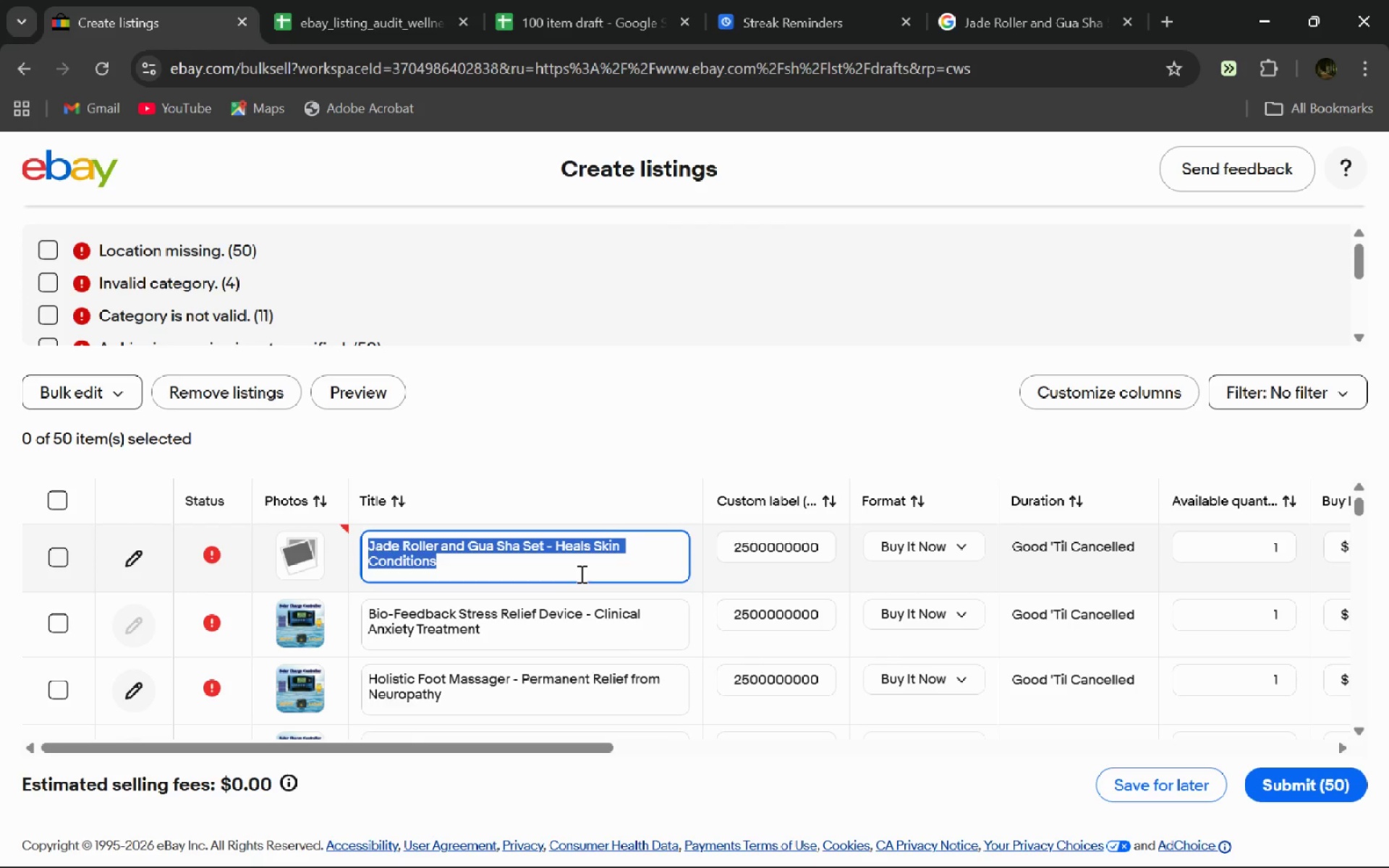 
key(Control+C)
 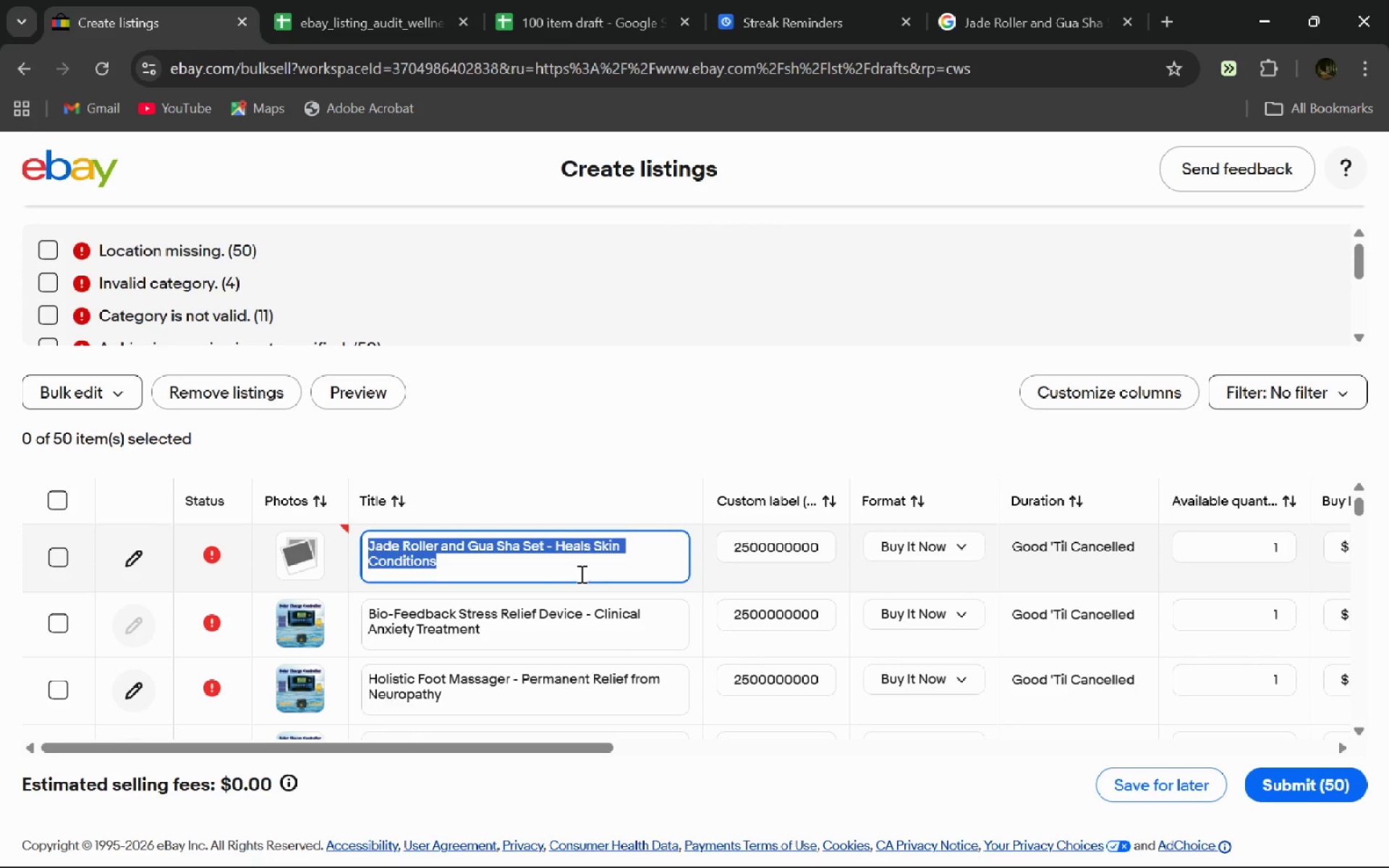 
key(Control+T)
 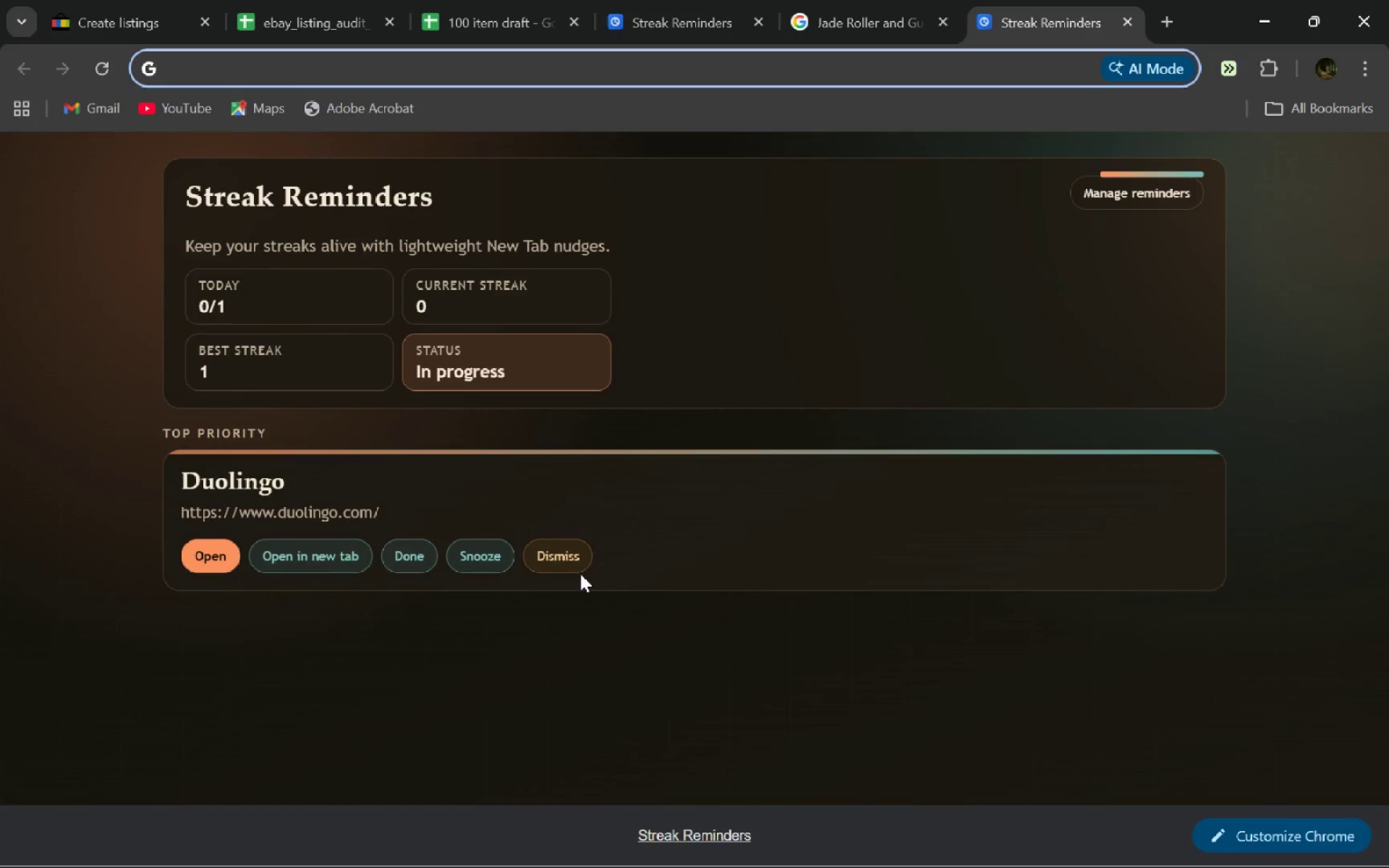 
key(Control+V)
 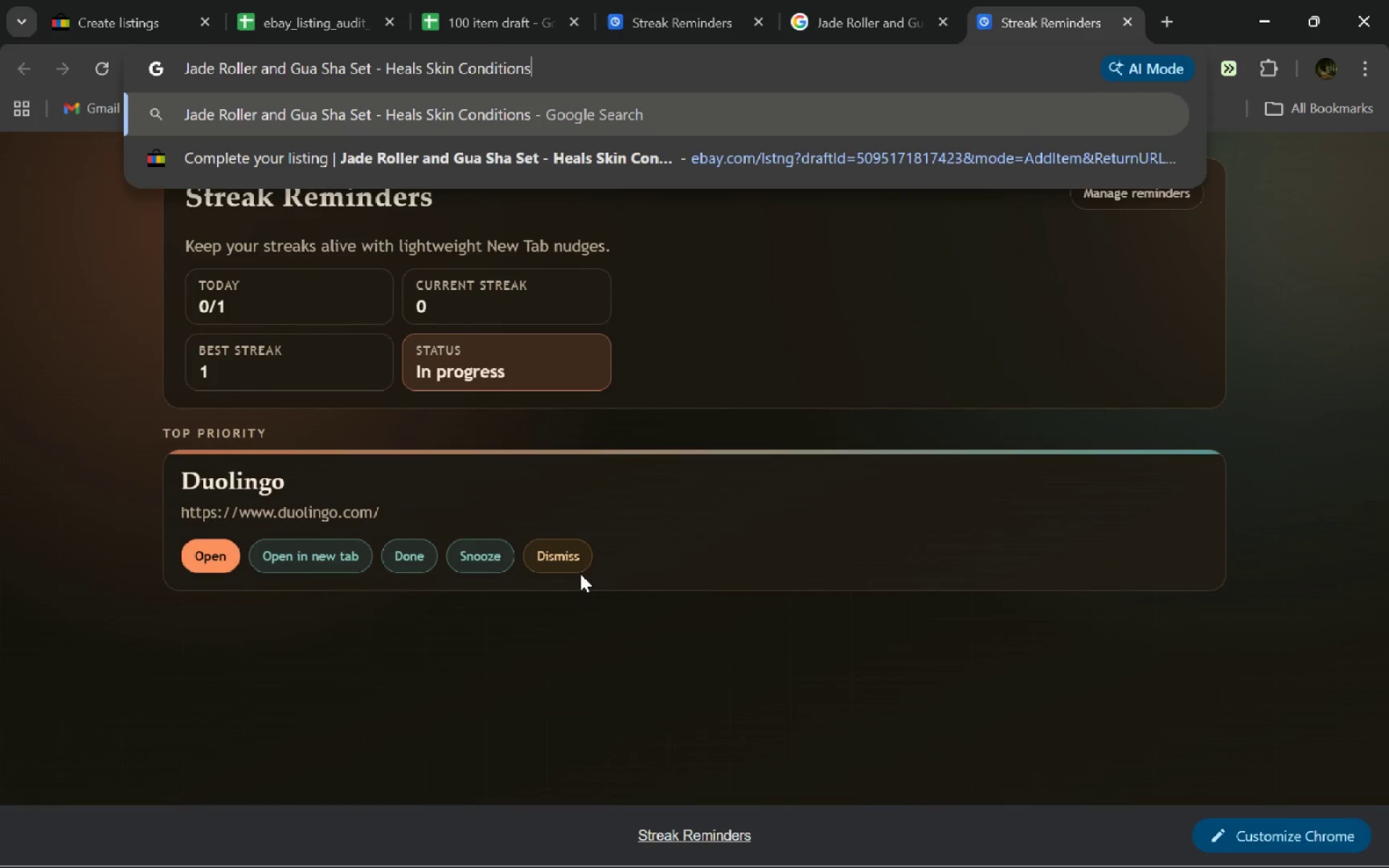 
key(Enter)
 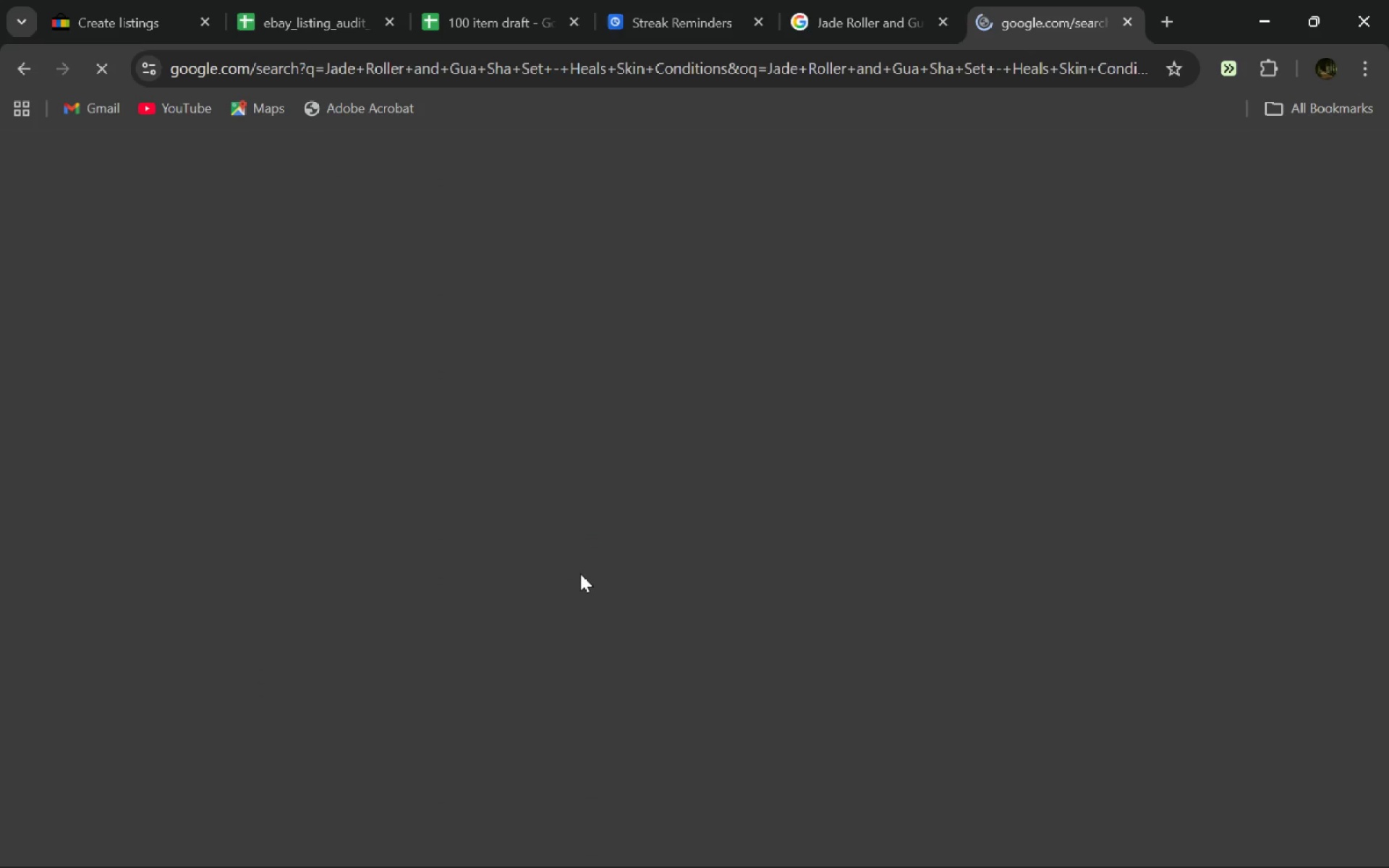 
hold_key(key=ControlLeft, duration=0.67)
 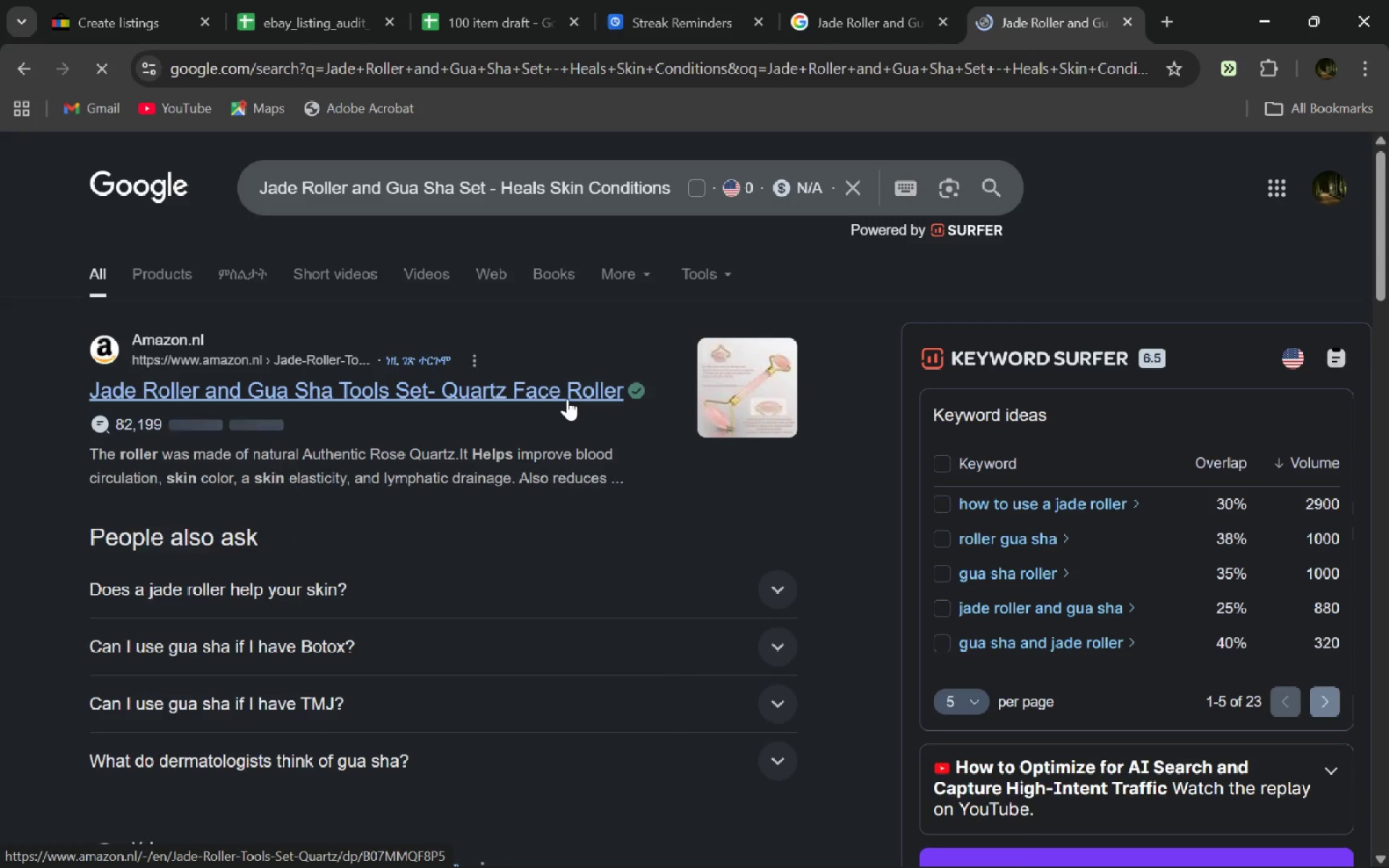 
left_click([567, 399])
 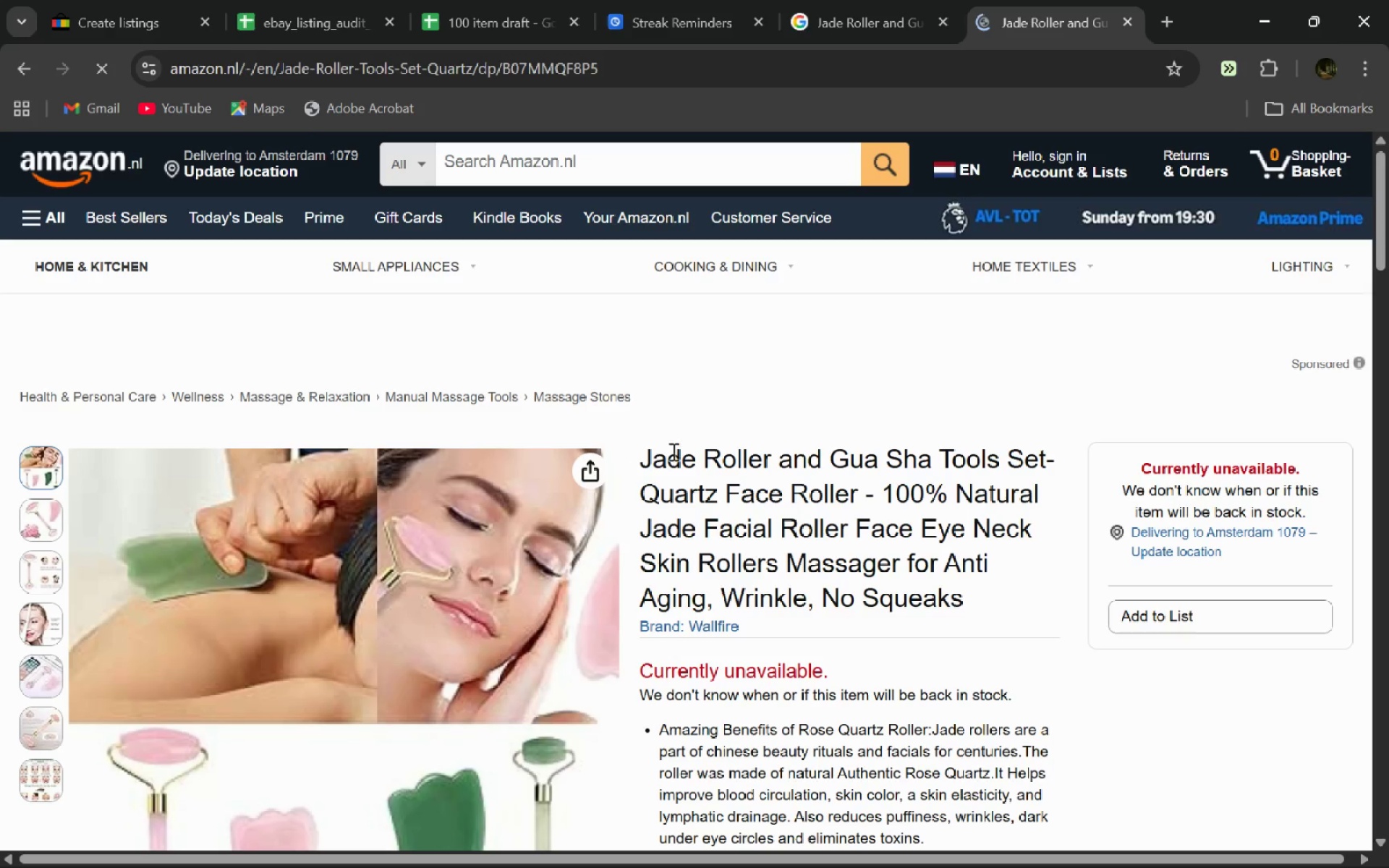 
wait(9.14)
 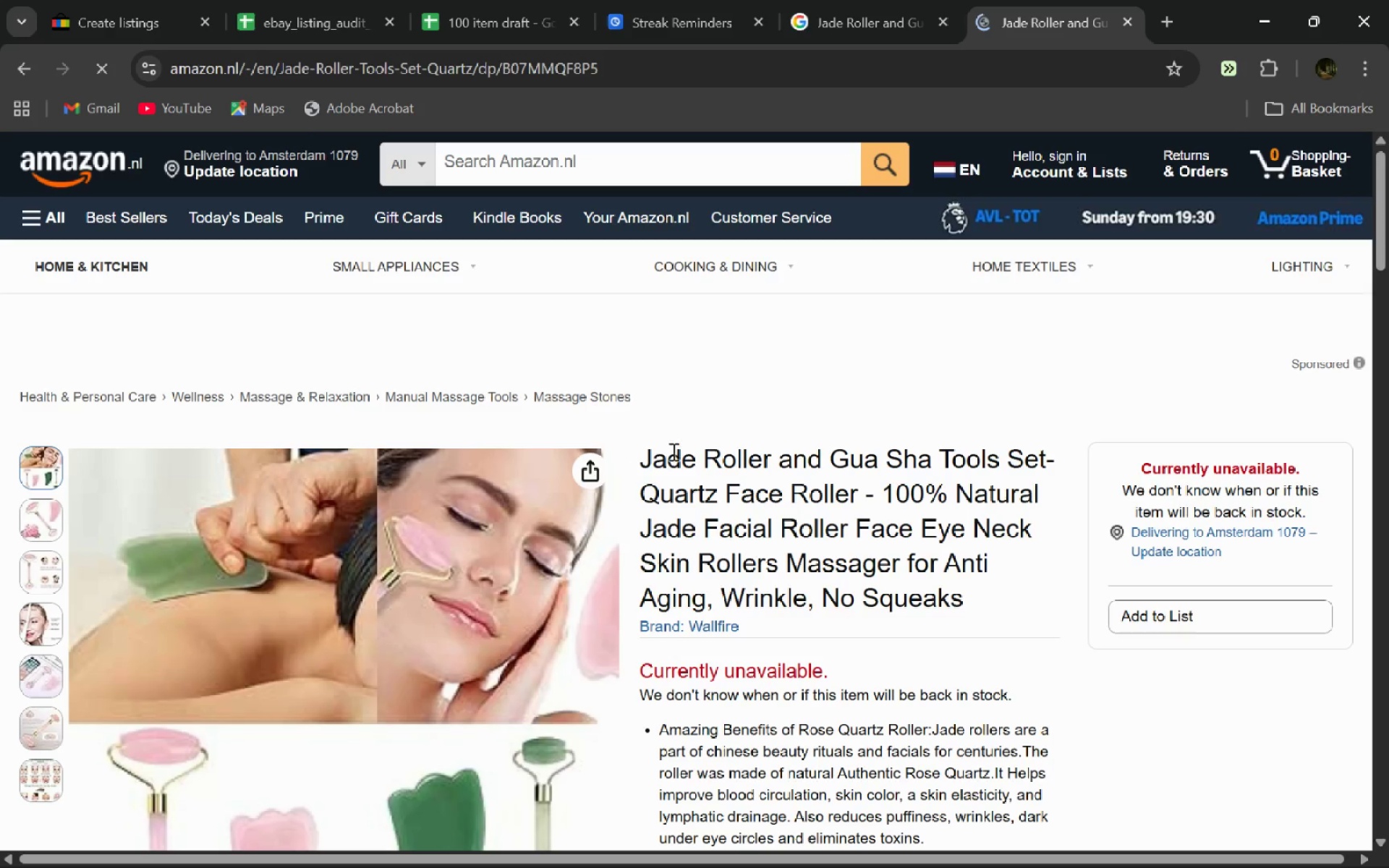 
left_click_drag(start_coordinate=[964, 383], to_coordinate=[878, 284])
 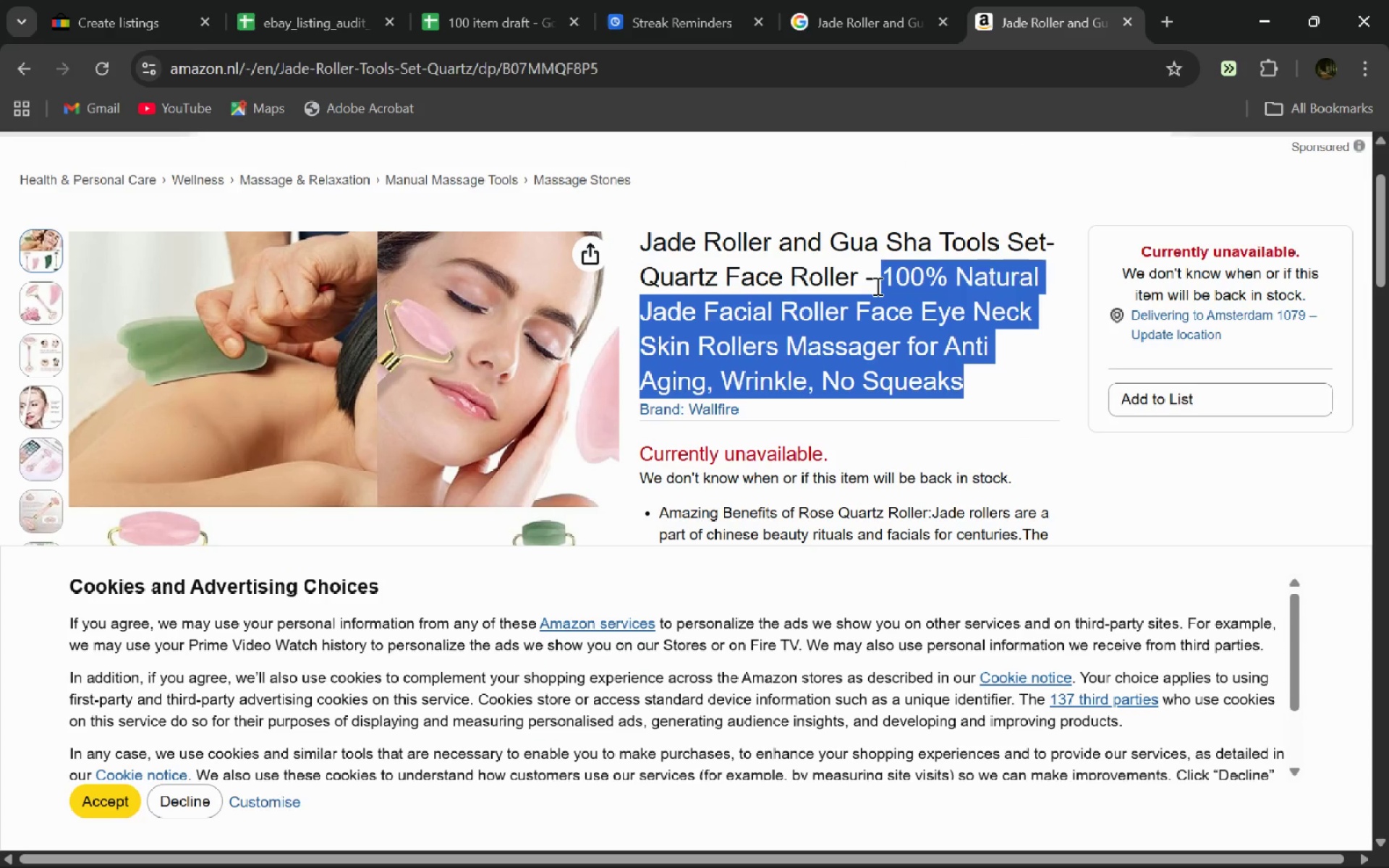 
key(Control+C)
 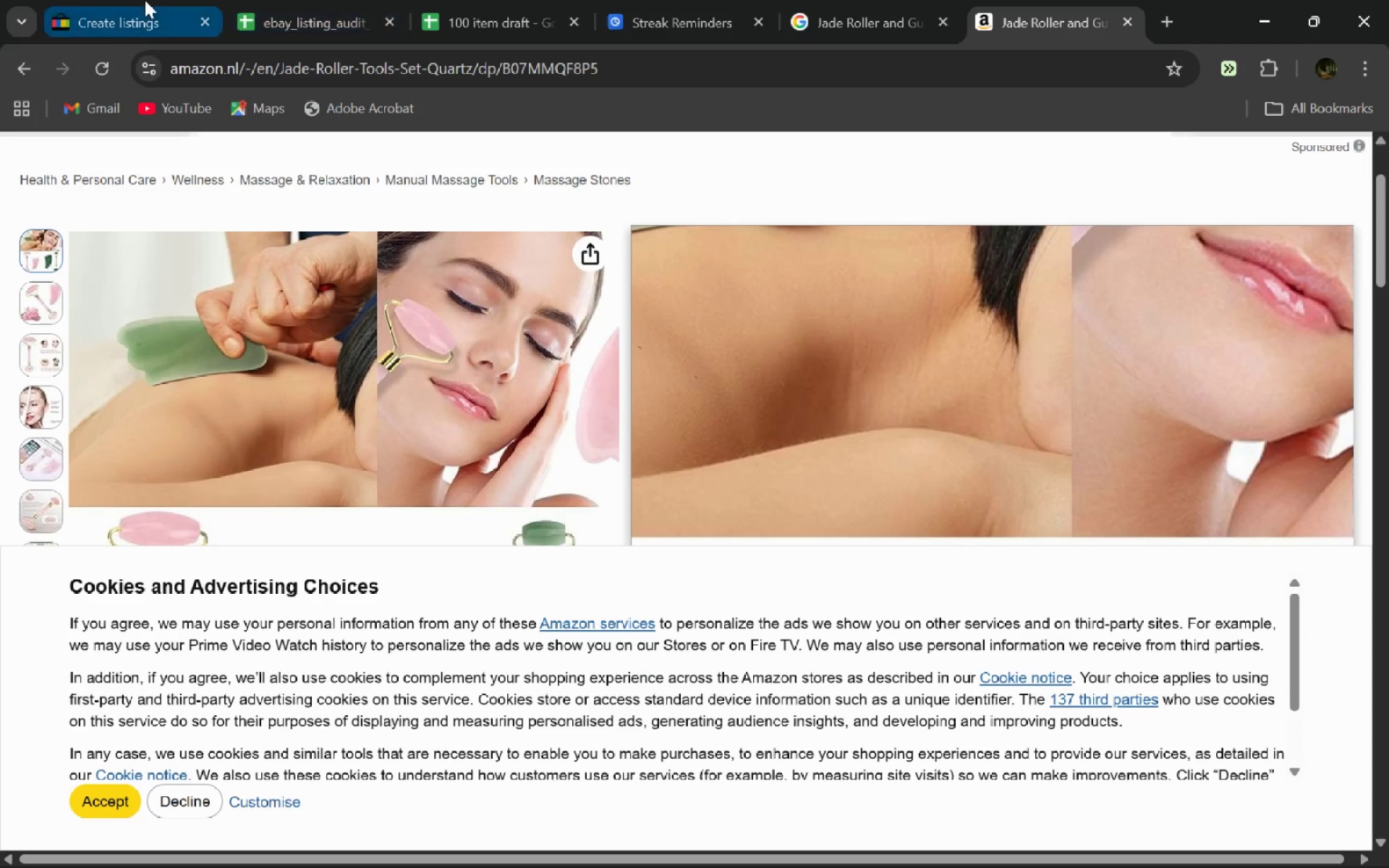 
left_click([145, 0])
 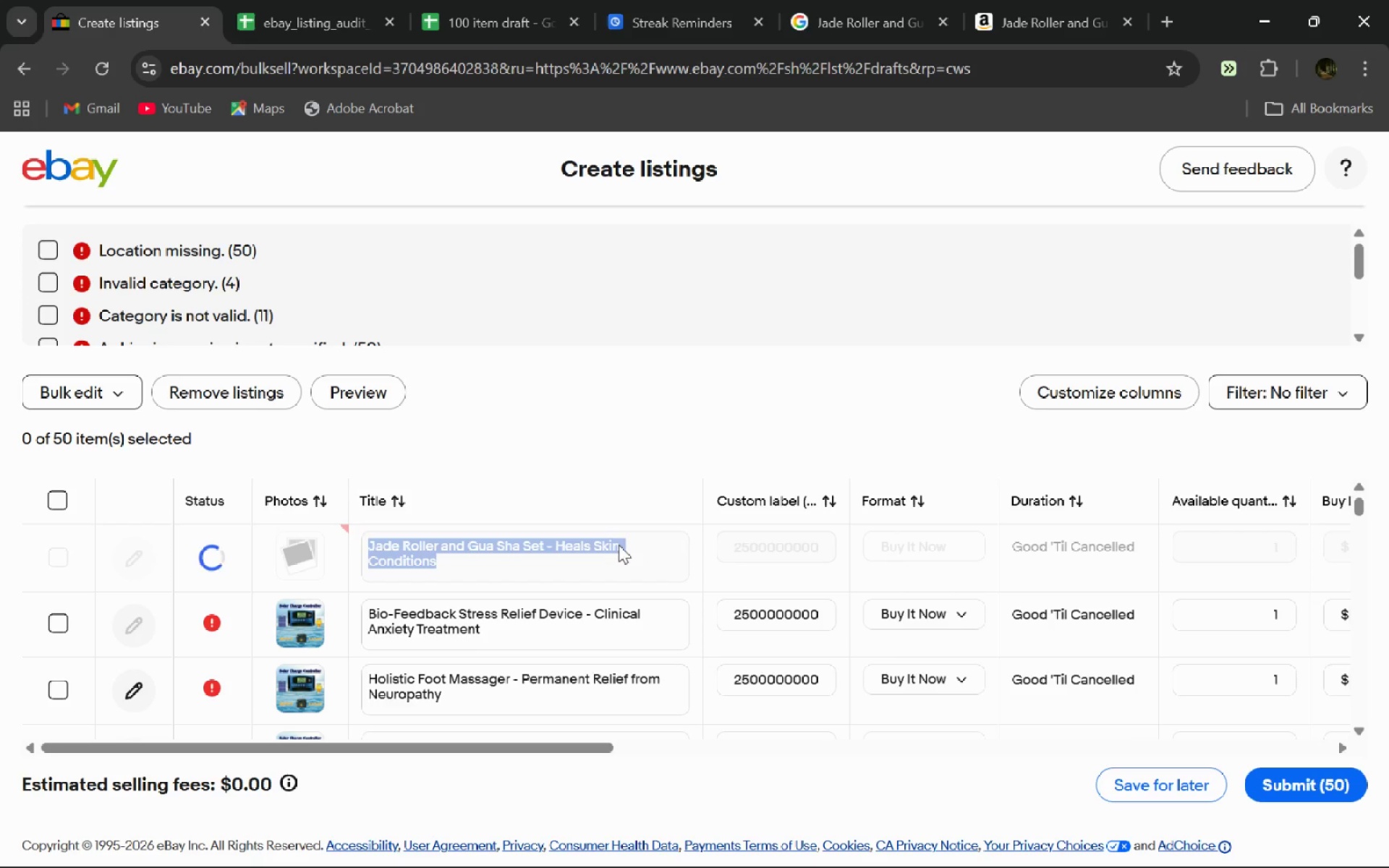 
left_click([616, 562])
 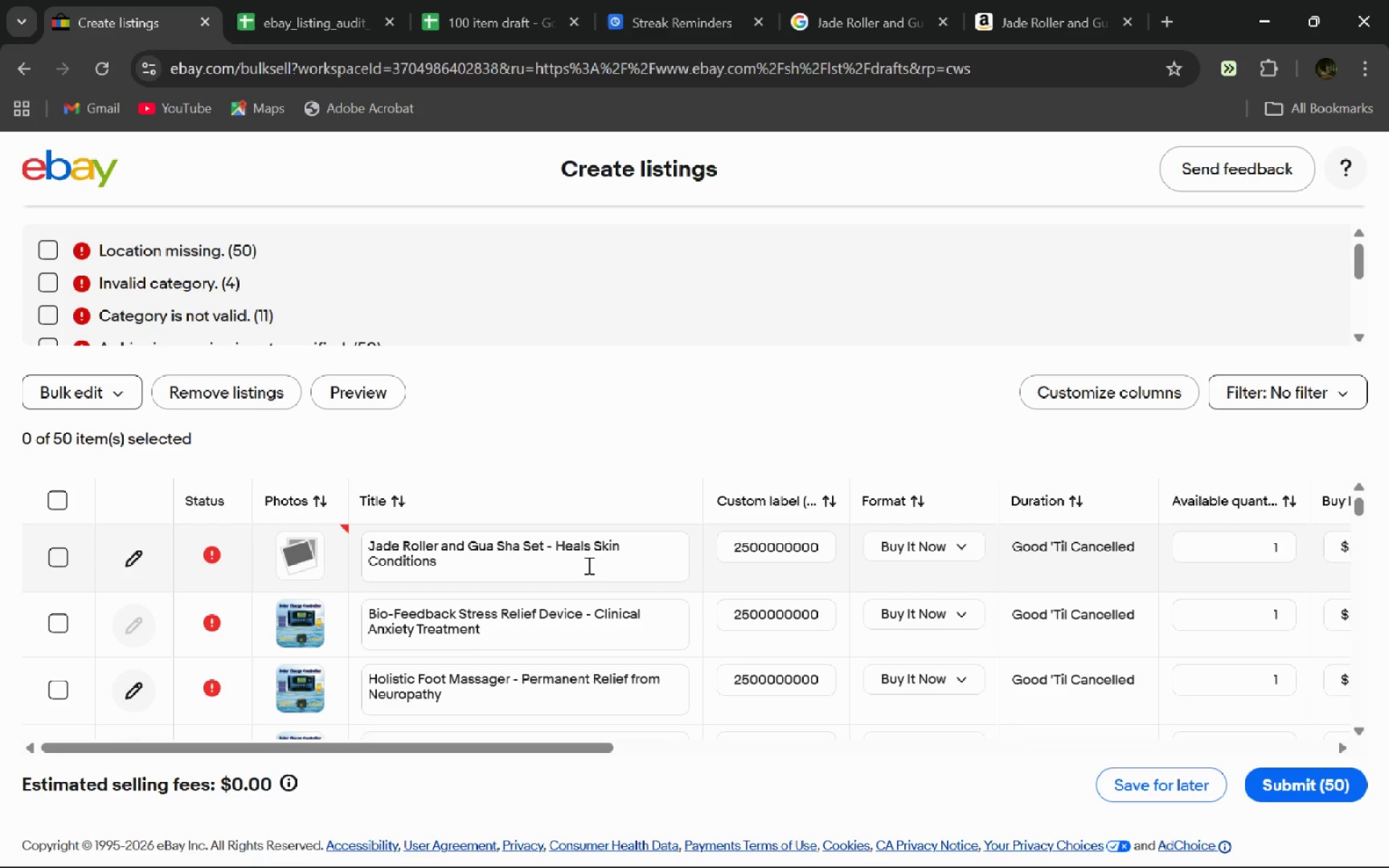 
left_click_drag(start_coordinate=[587, 565], to_coordinate=[556, 545])
 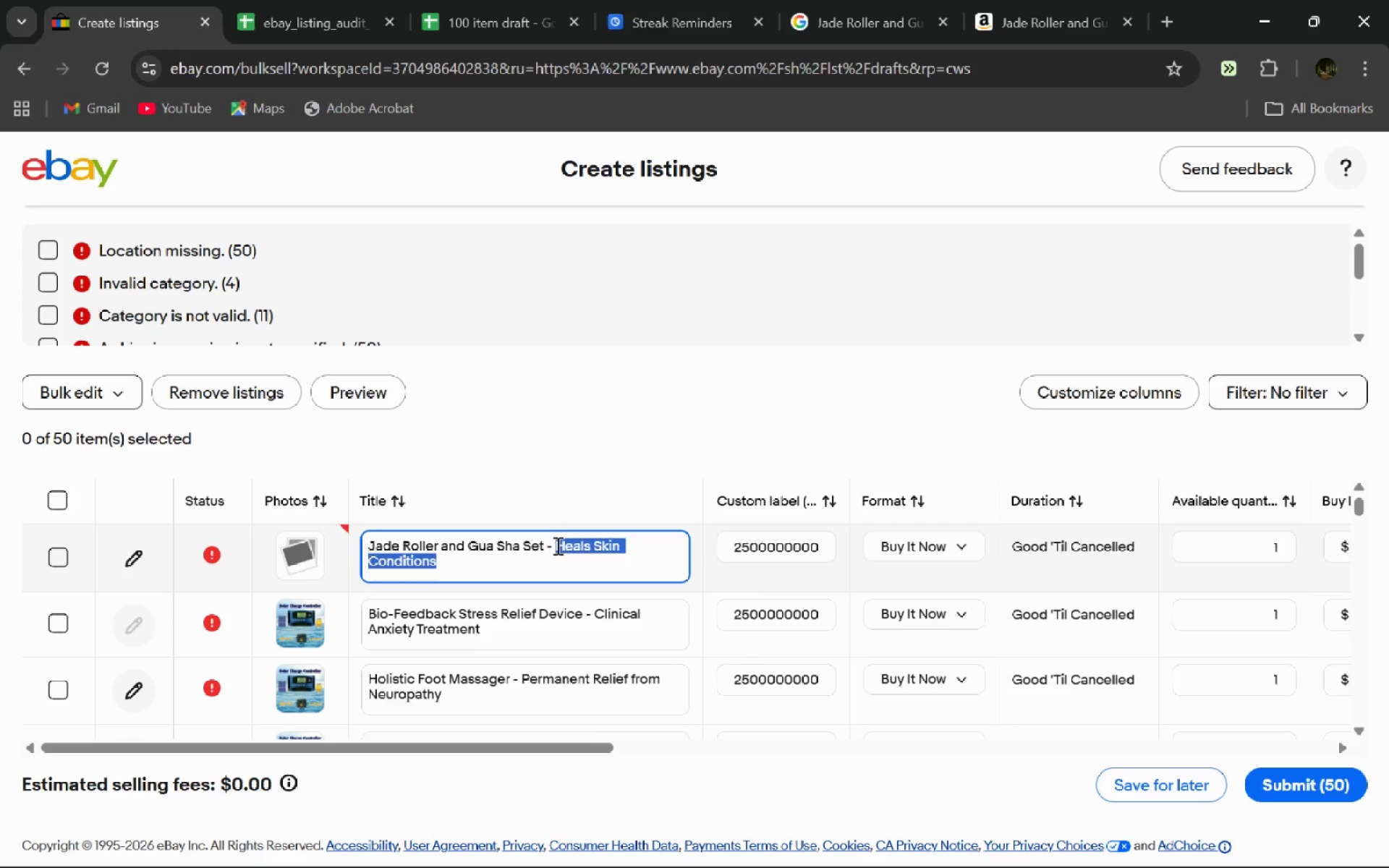 
key(Backspace)
 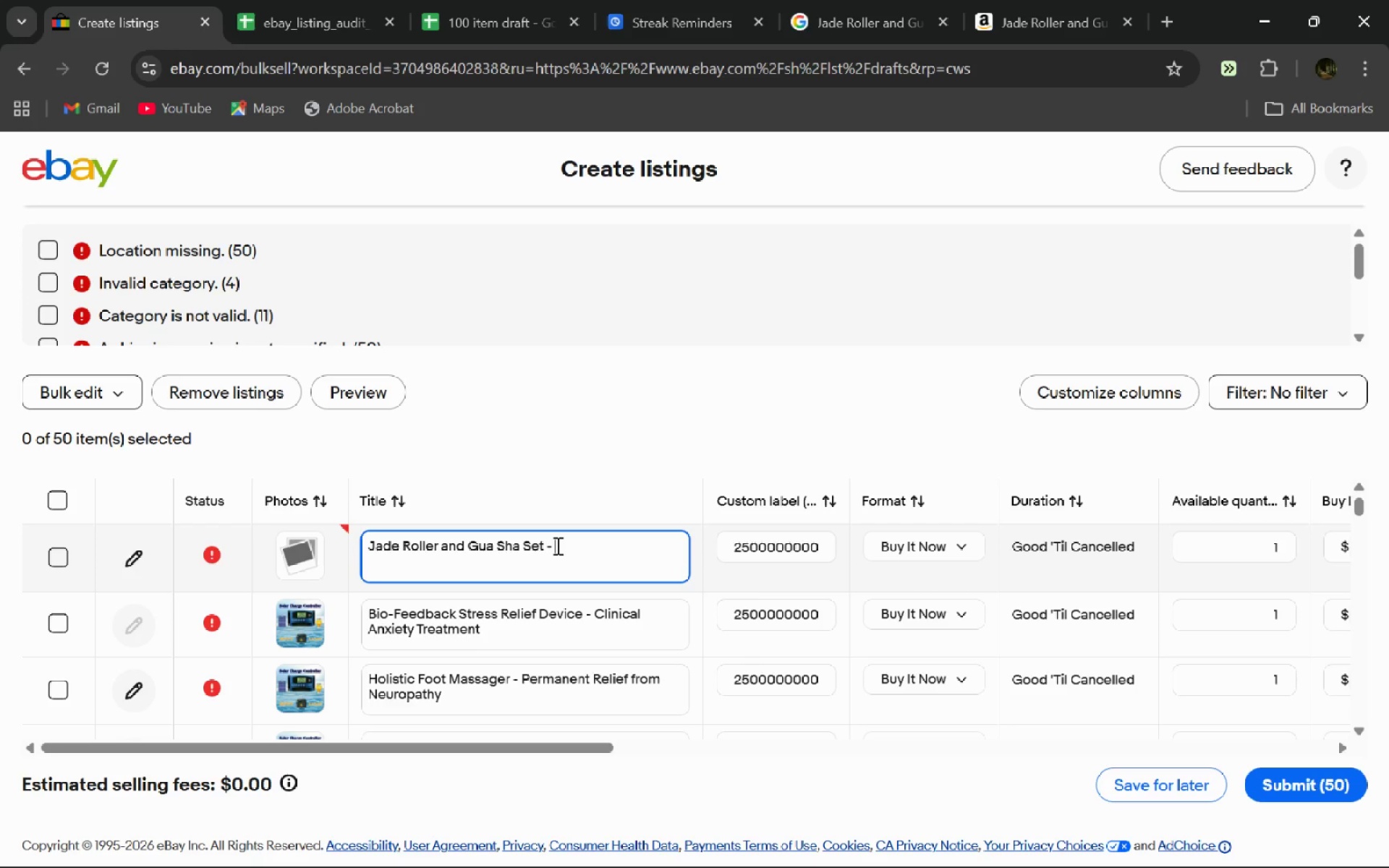 
key(Control+V)
 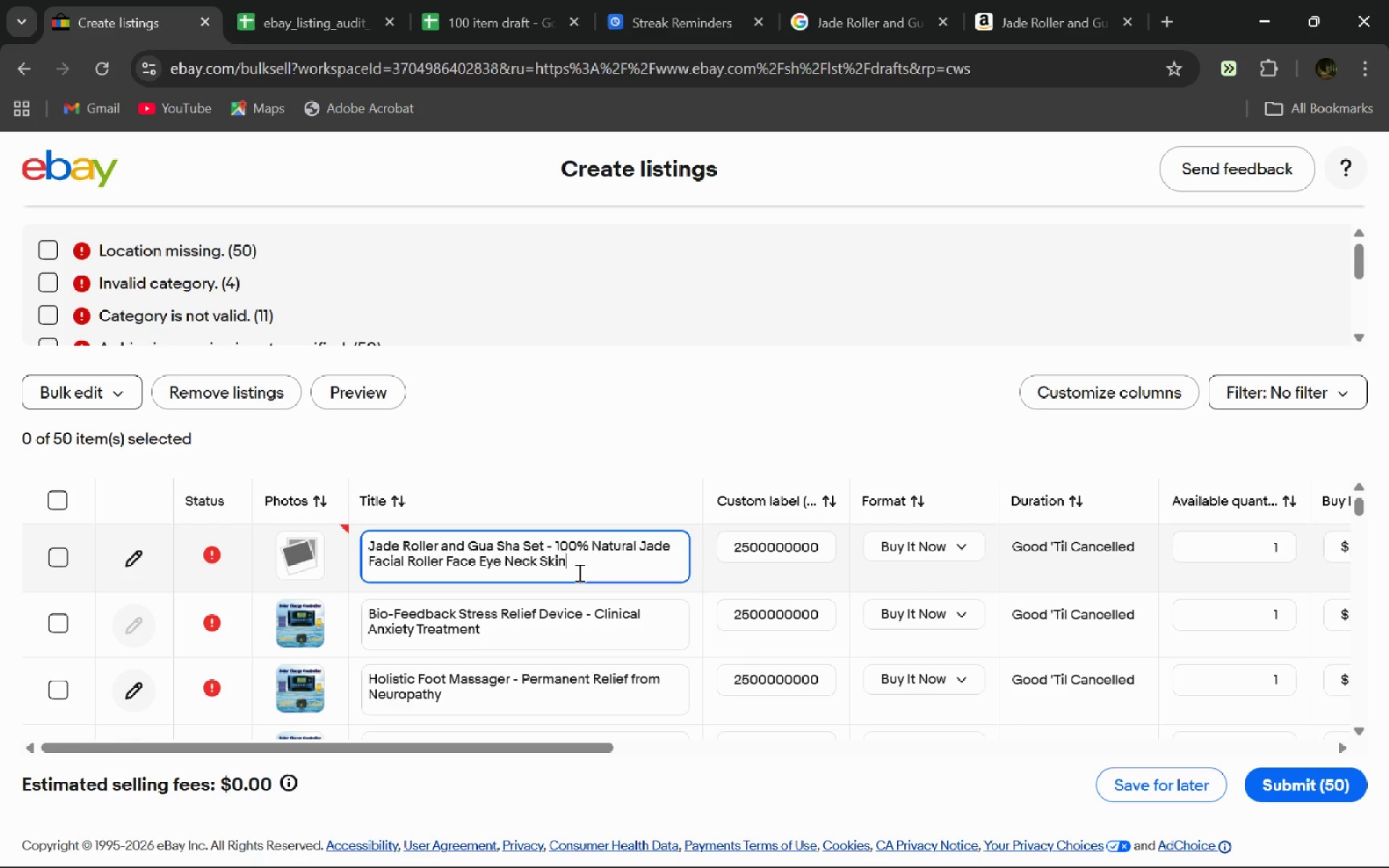 
wait(8.53)
 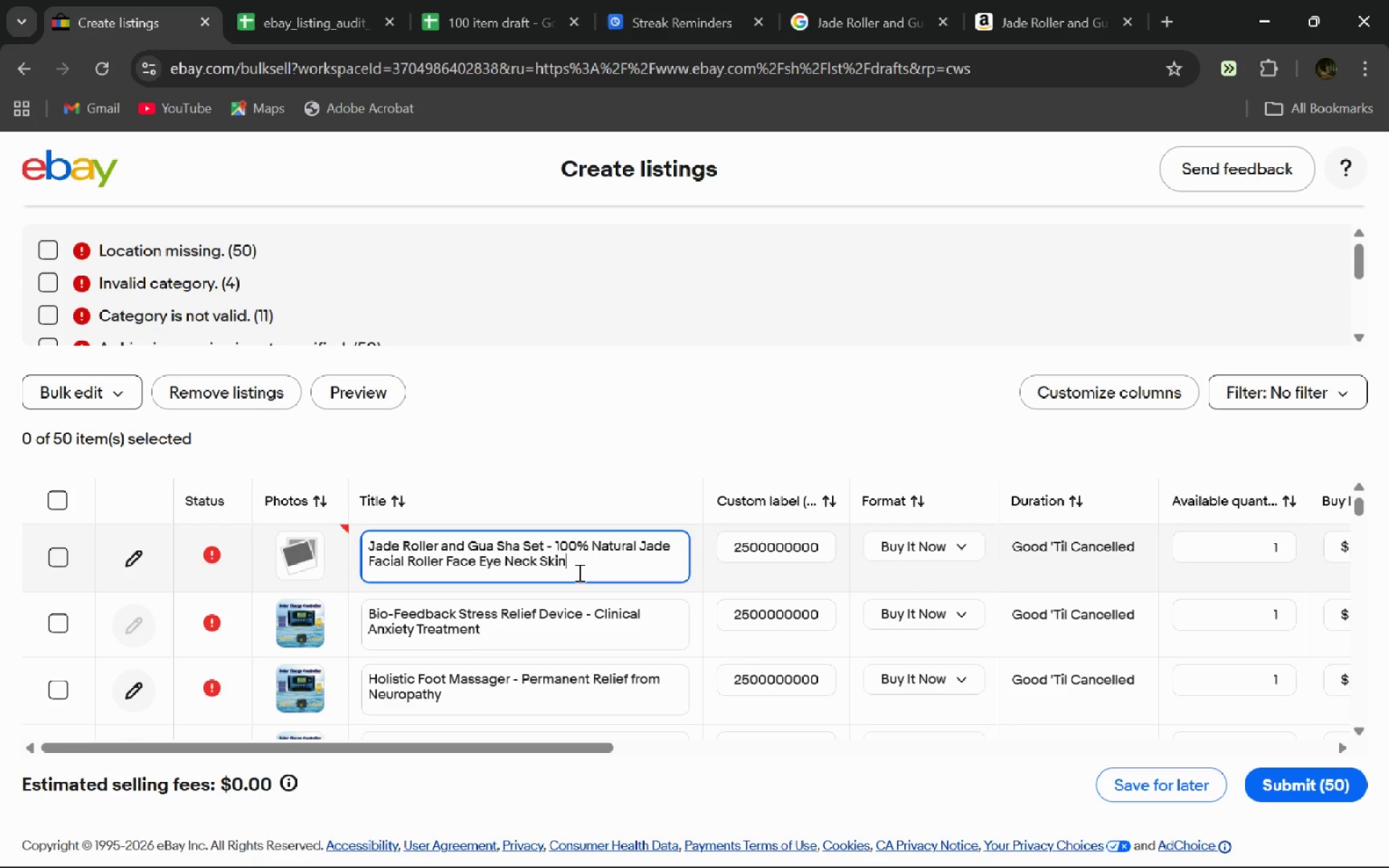 
left_click([810, 0])
 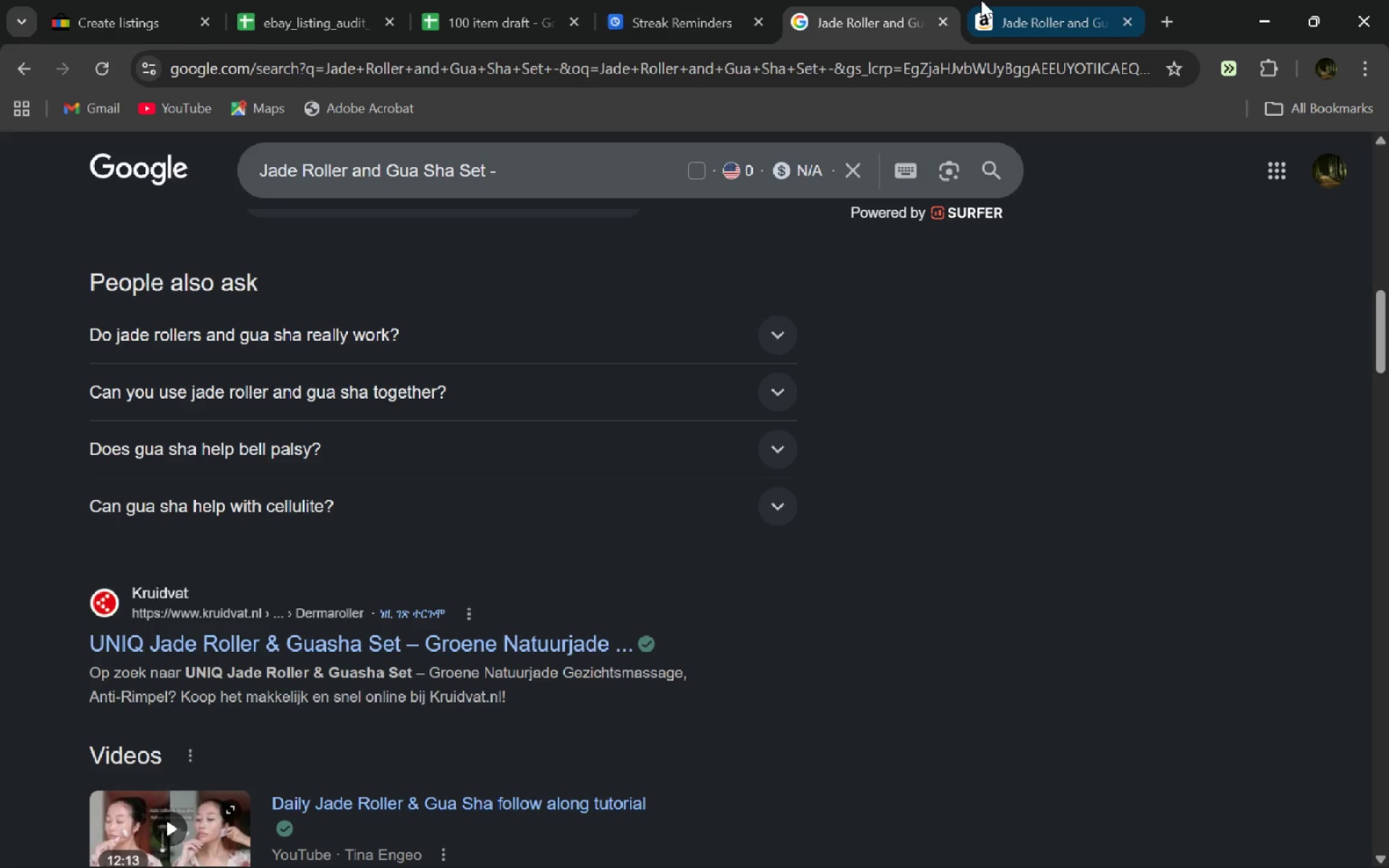 
left_click([981, 0])
 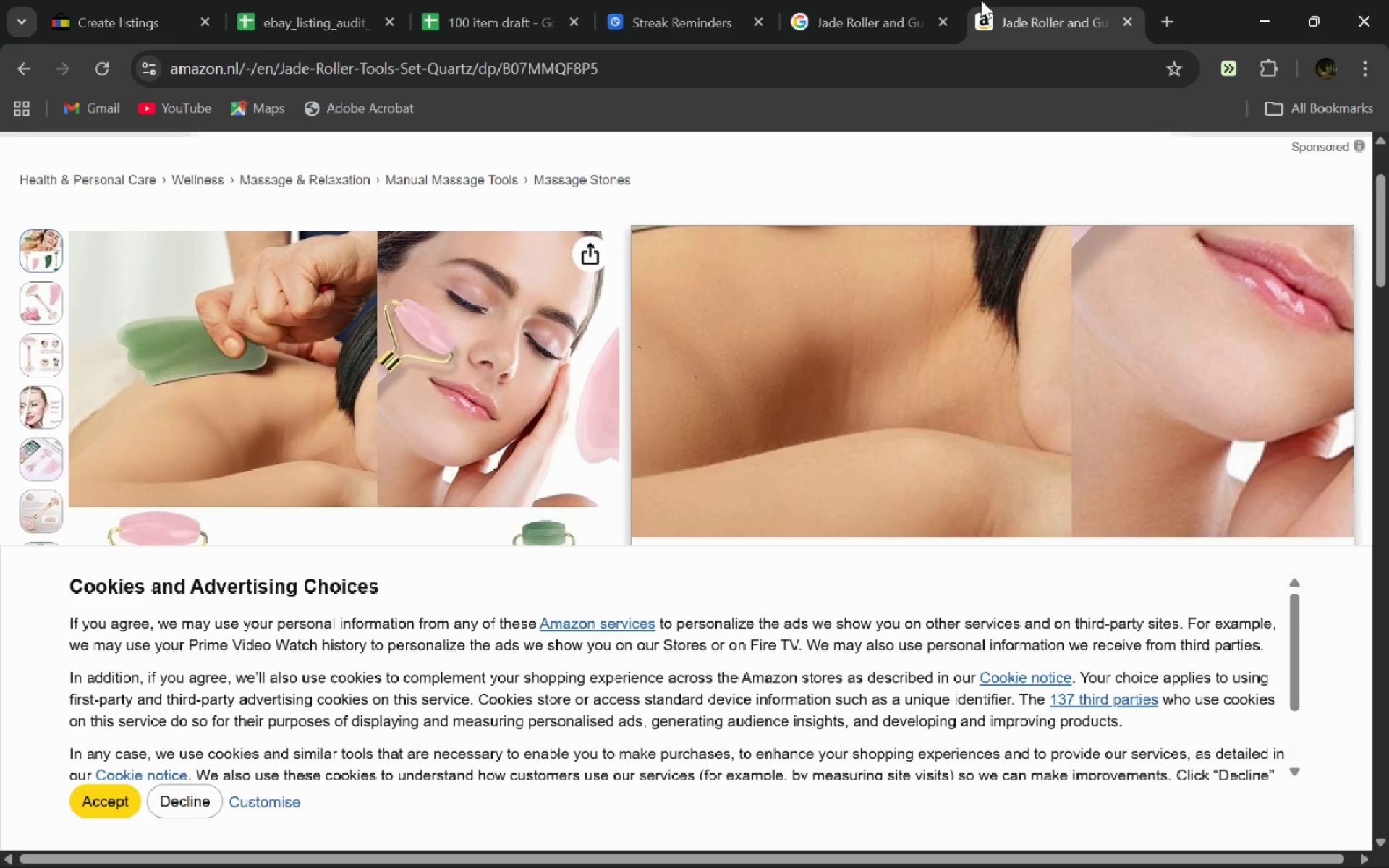 
key(Control+W)
 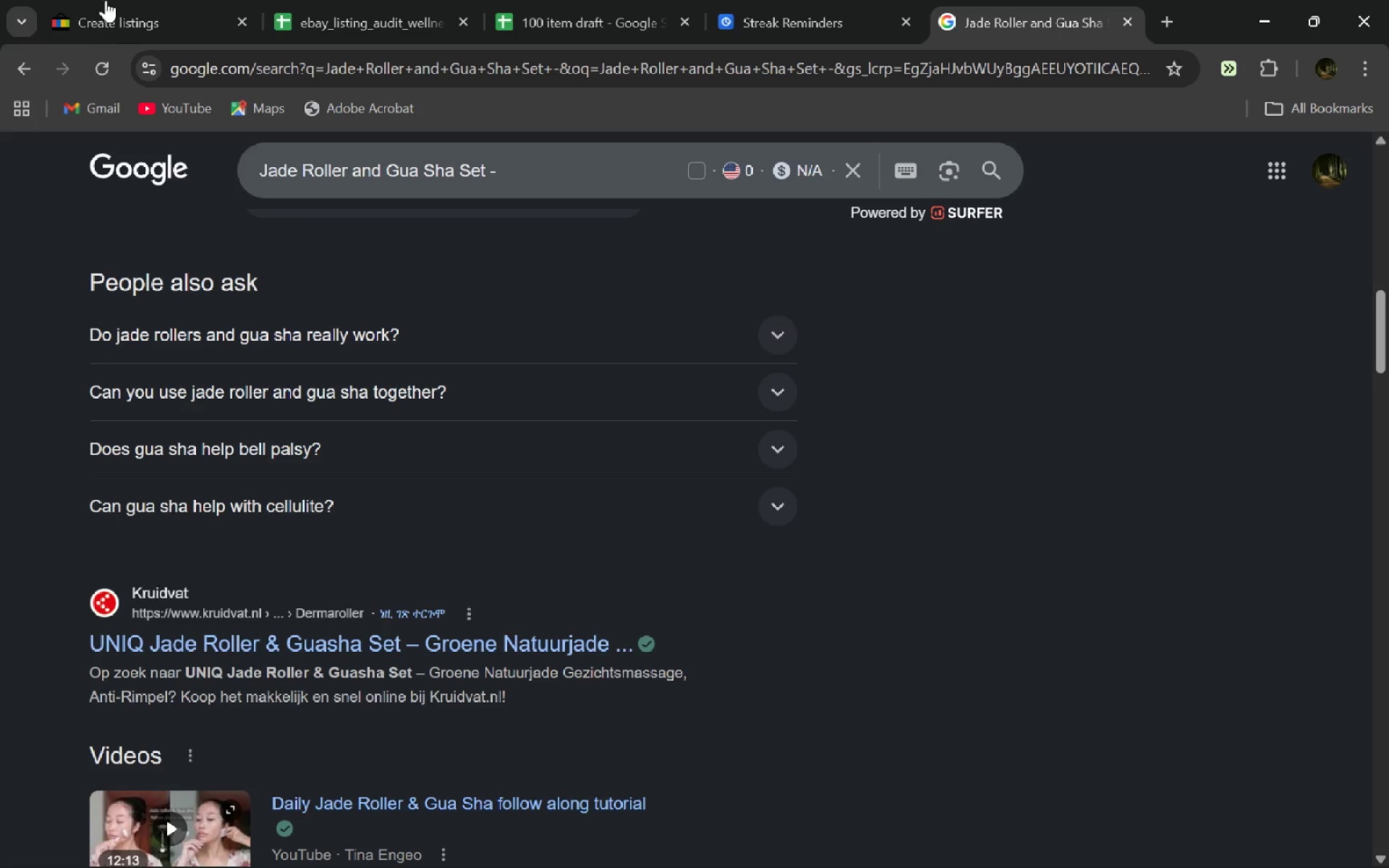 
left_click([111, 0])
 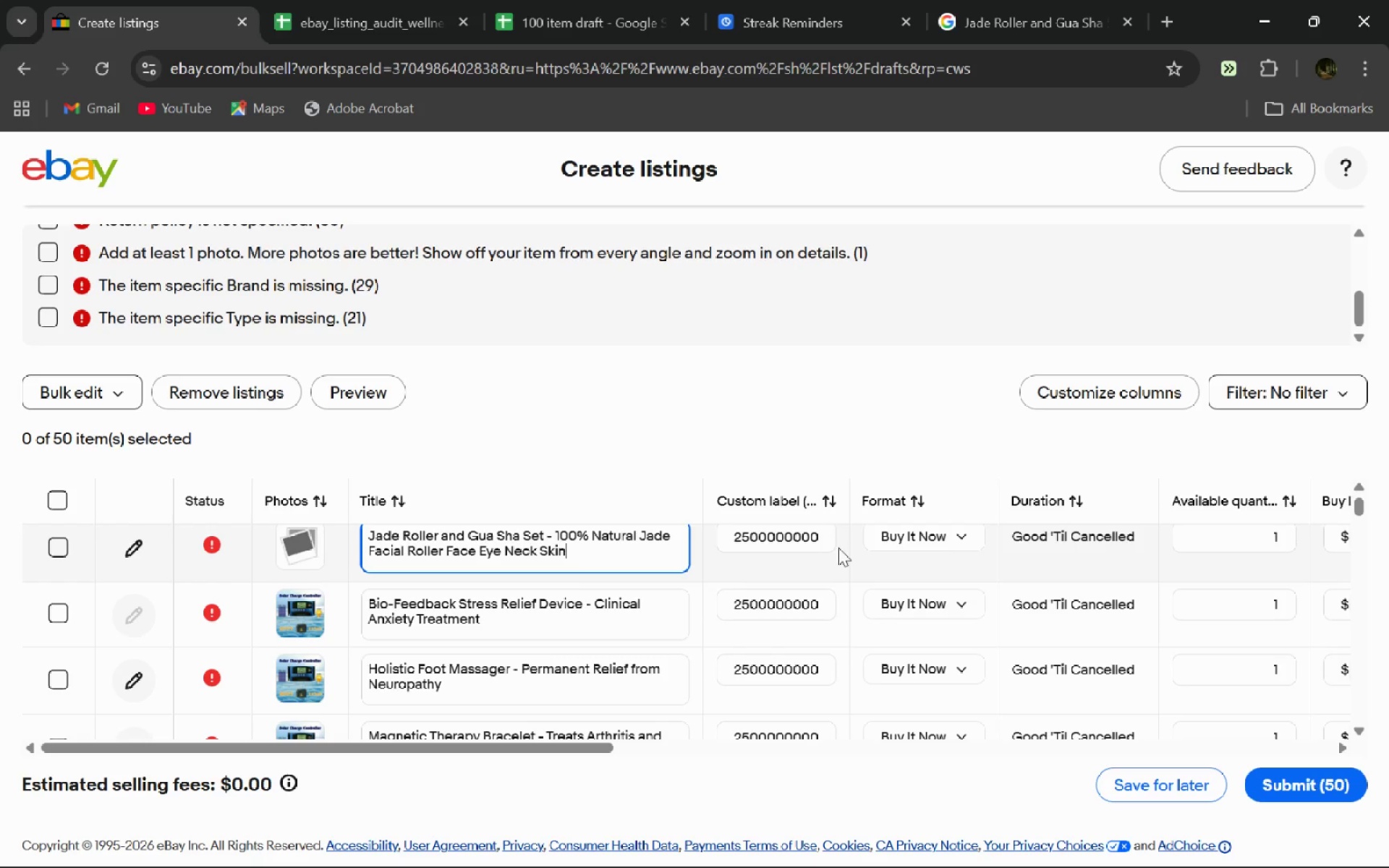 
key(Alt+AltLeft)
 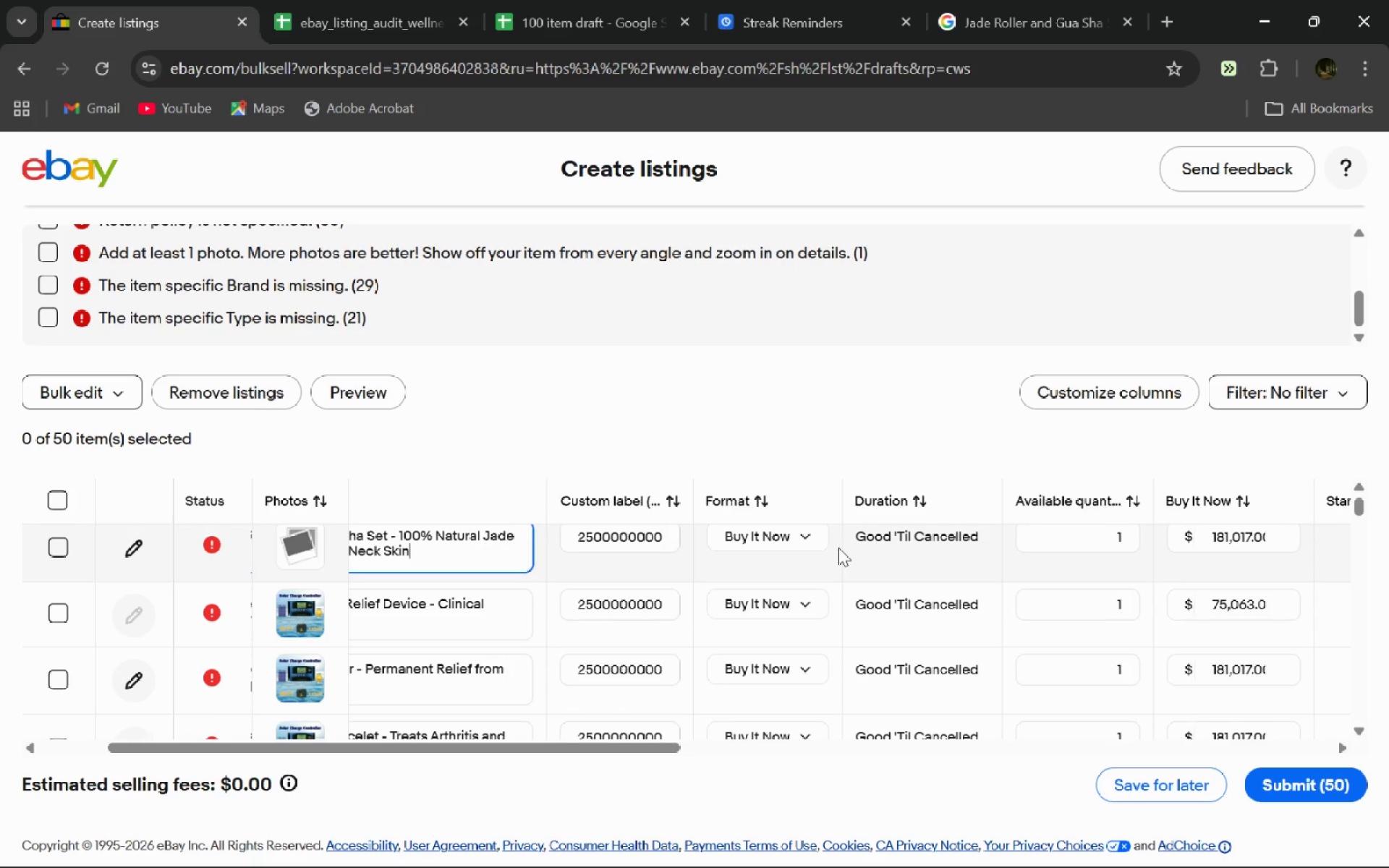 
key(Alt+Tab)